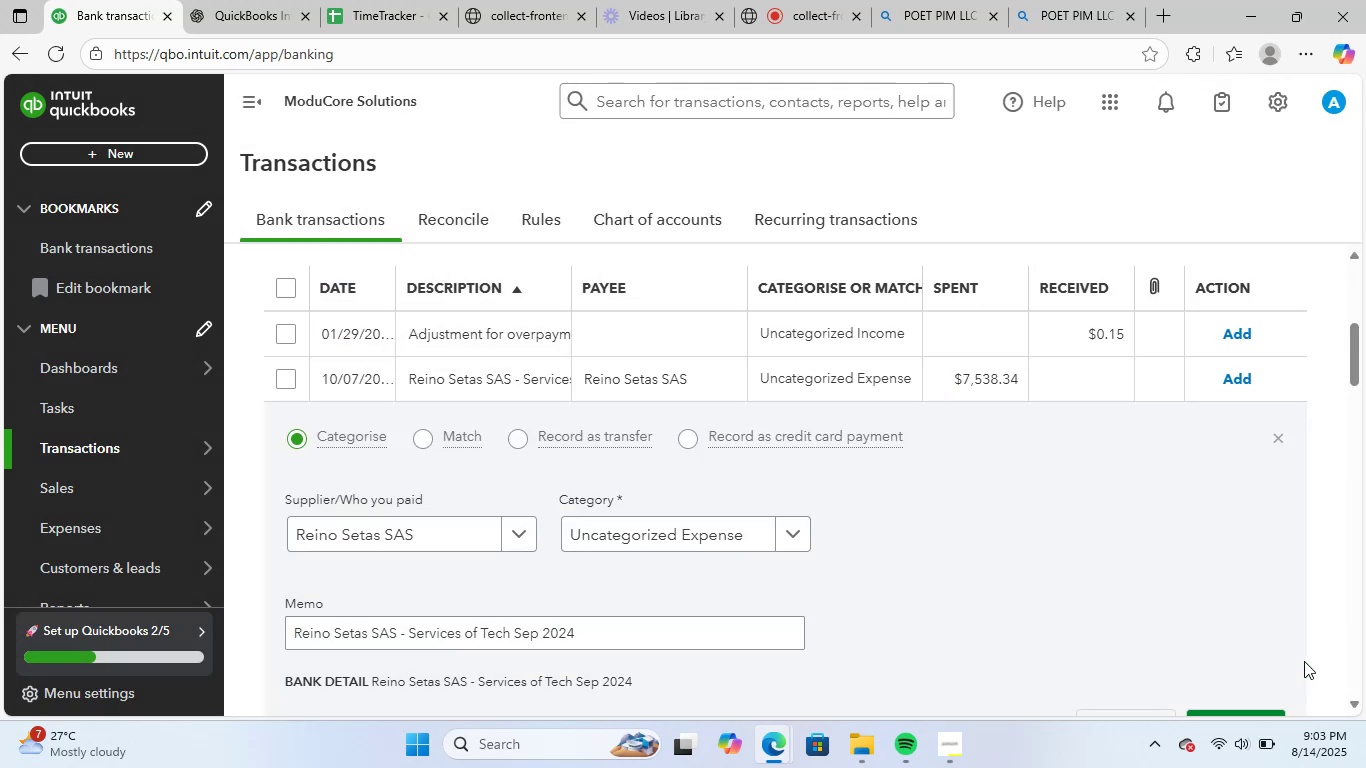 
scroll: coordinate [827, 560], scroll_direction: down, amount: 2.0
 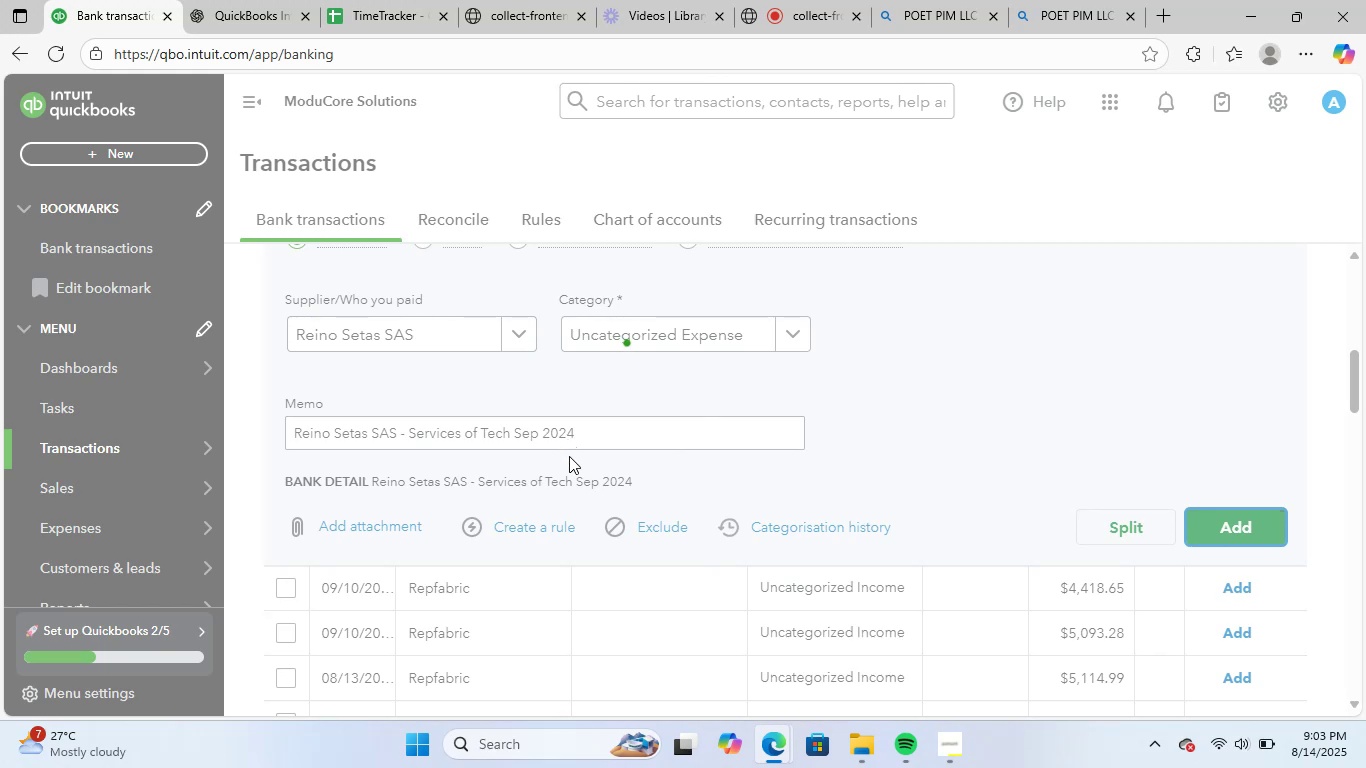 
scroll: coordinate [584, 479], scroll_direction: up, amount: 2.0
 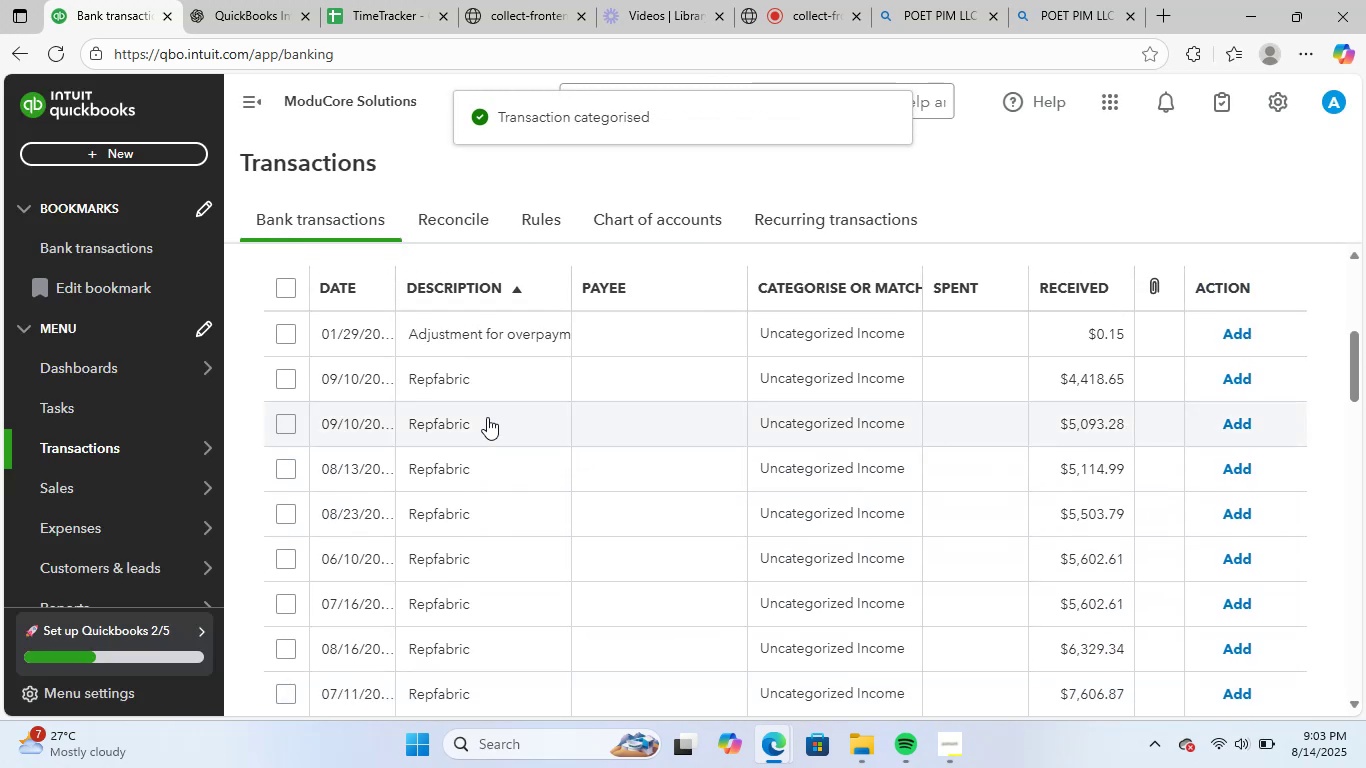 
left_click([502, 376])
 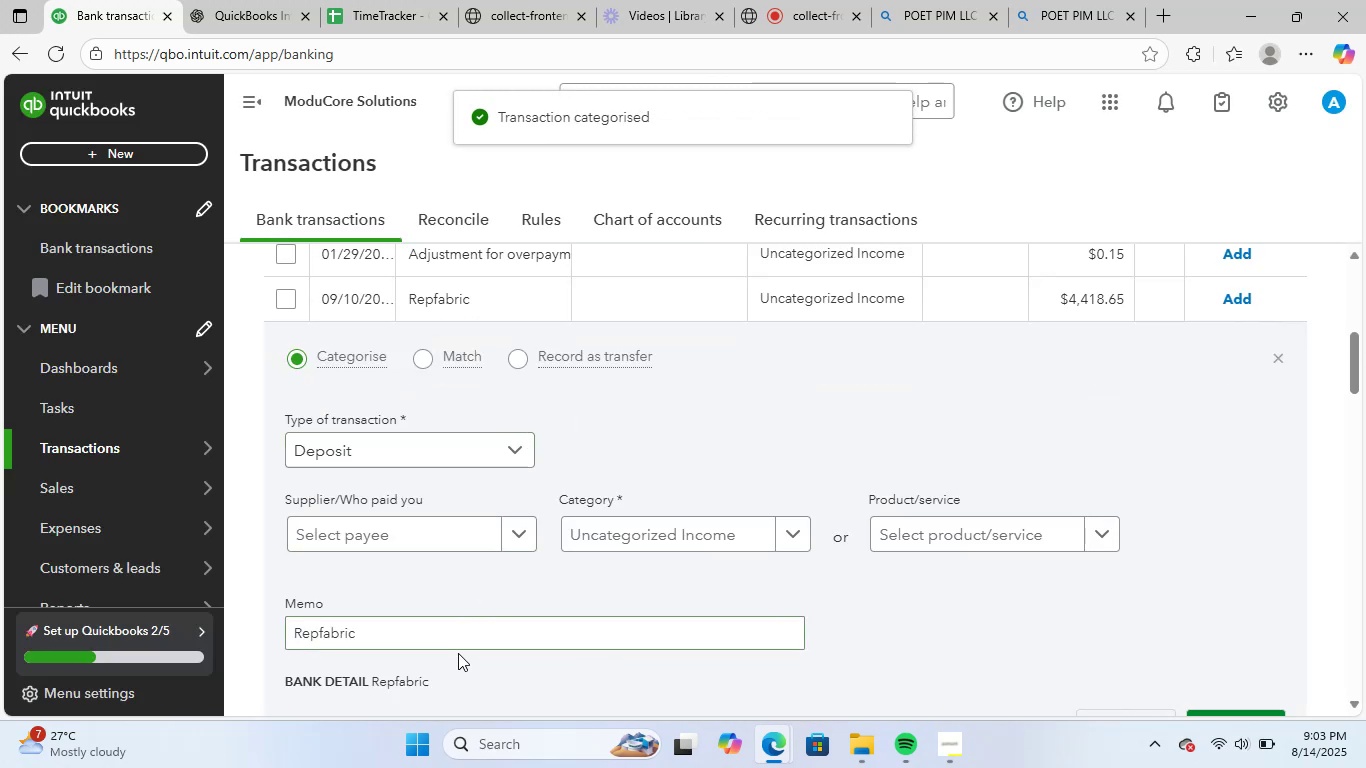 
left_click_drag(start_coordinate=[419, 638], to_coordinate=[232, 625])
 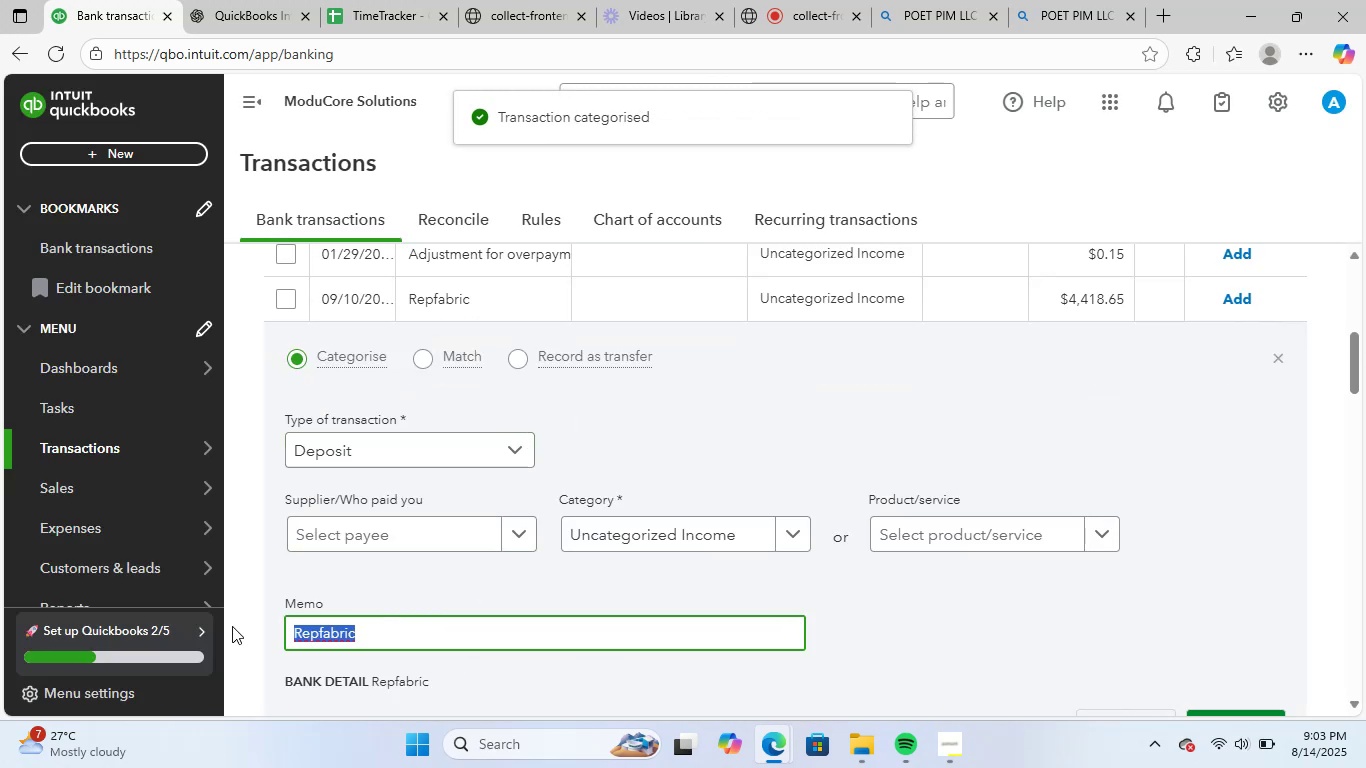 
key(Control+ControlLeft)
 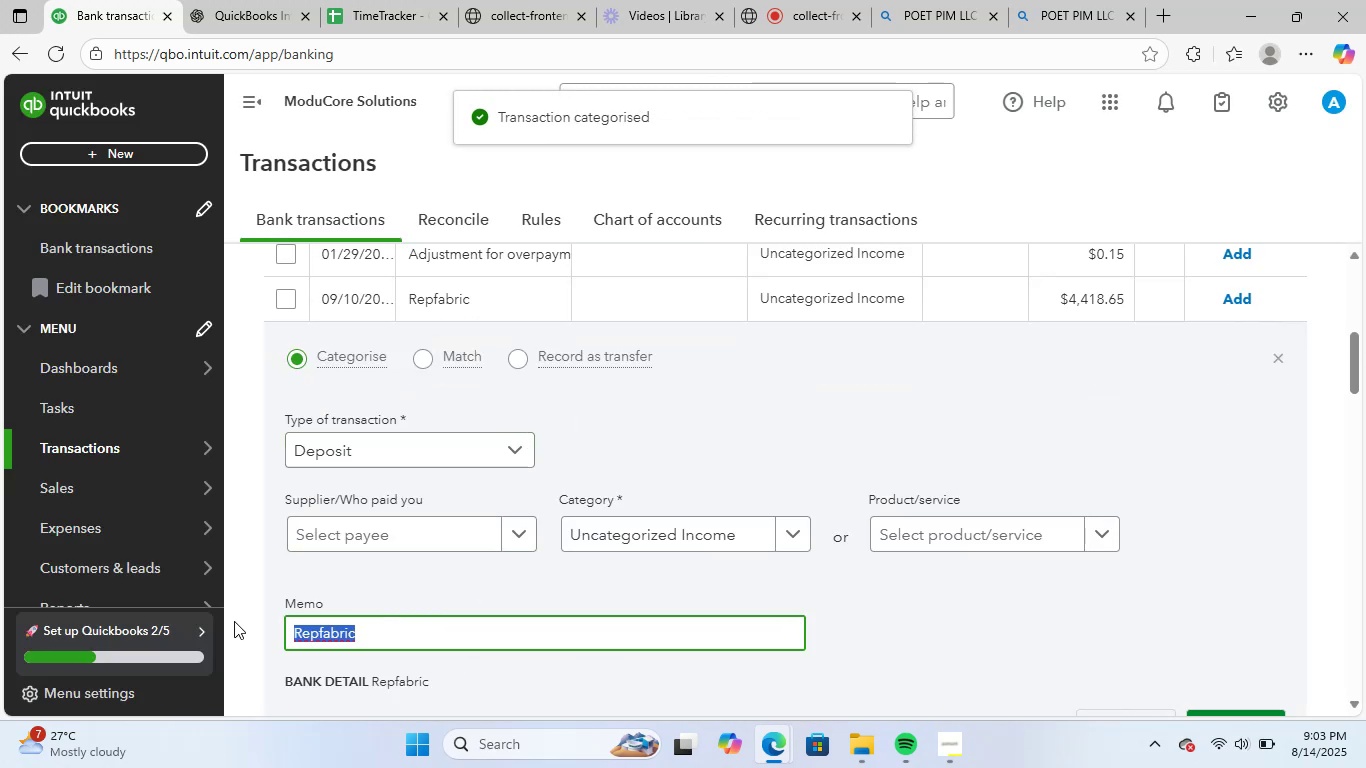 
key(Control+C)
 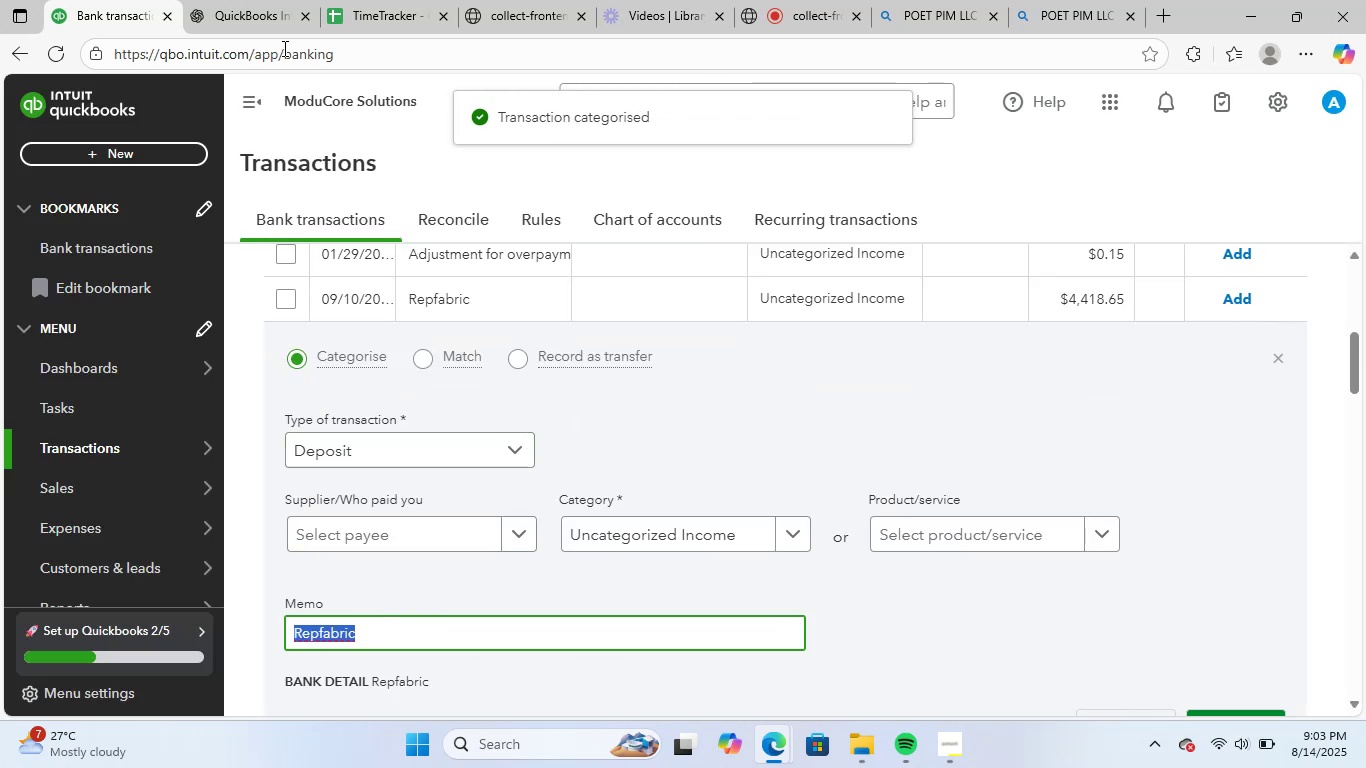 
left_click([273, 0])
 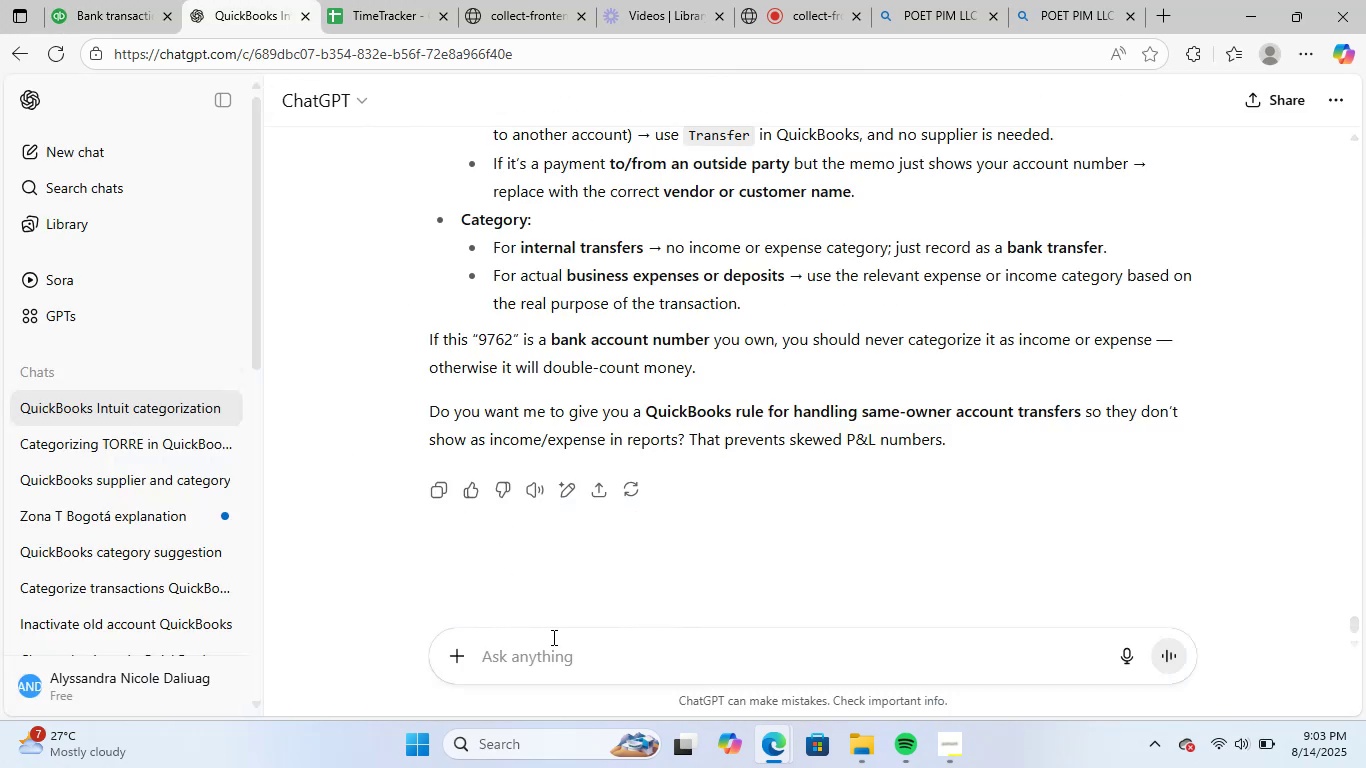 
key(Control+ControlLeft)
 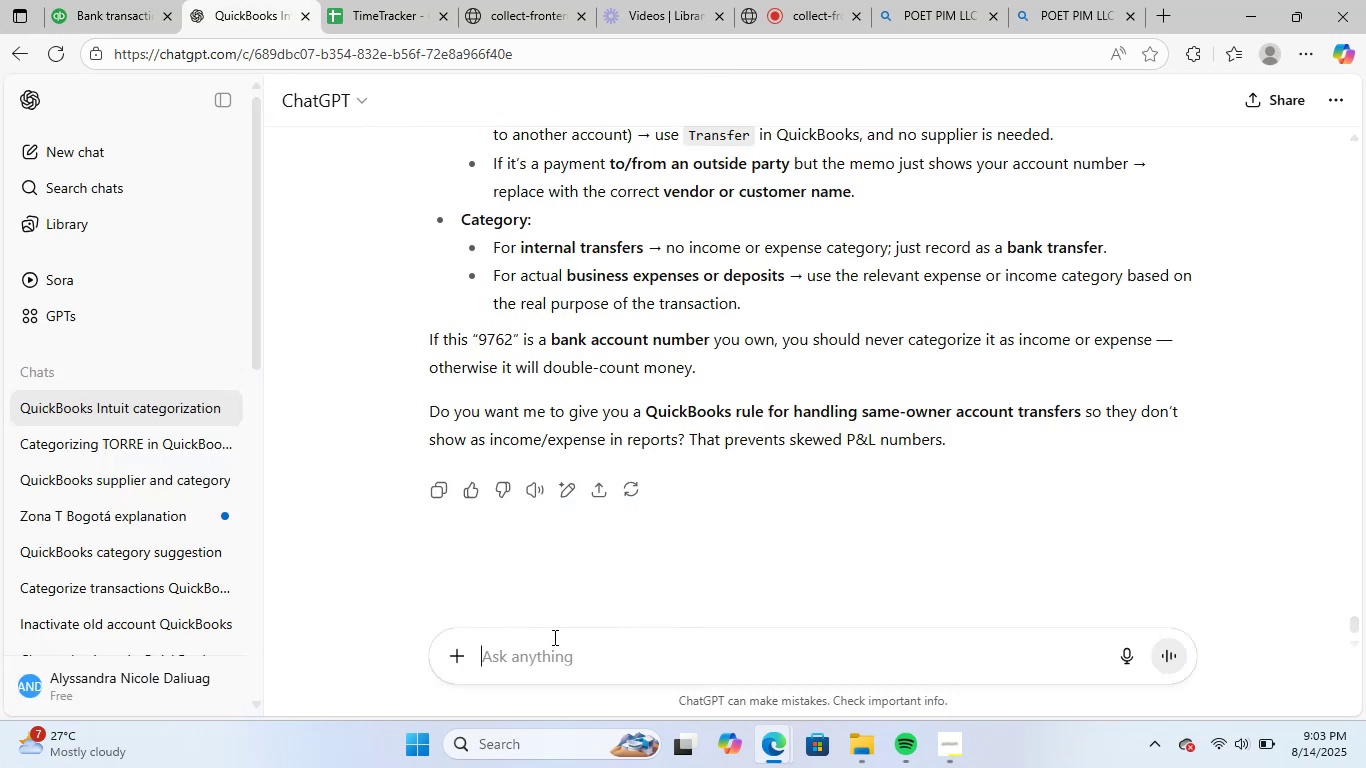 
key(Control+V)
 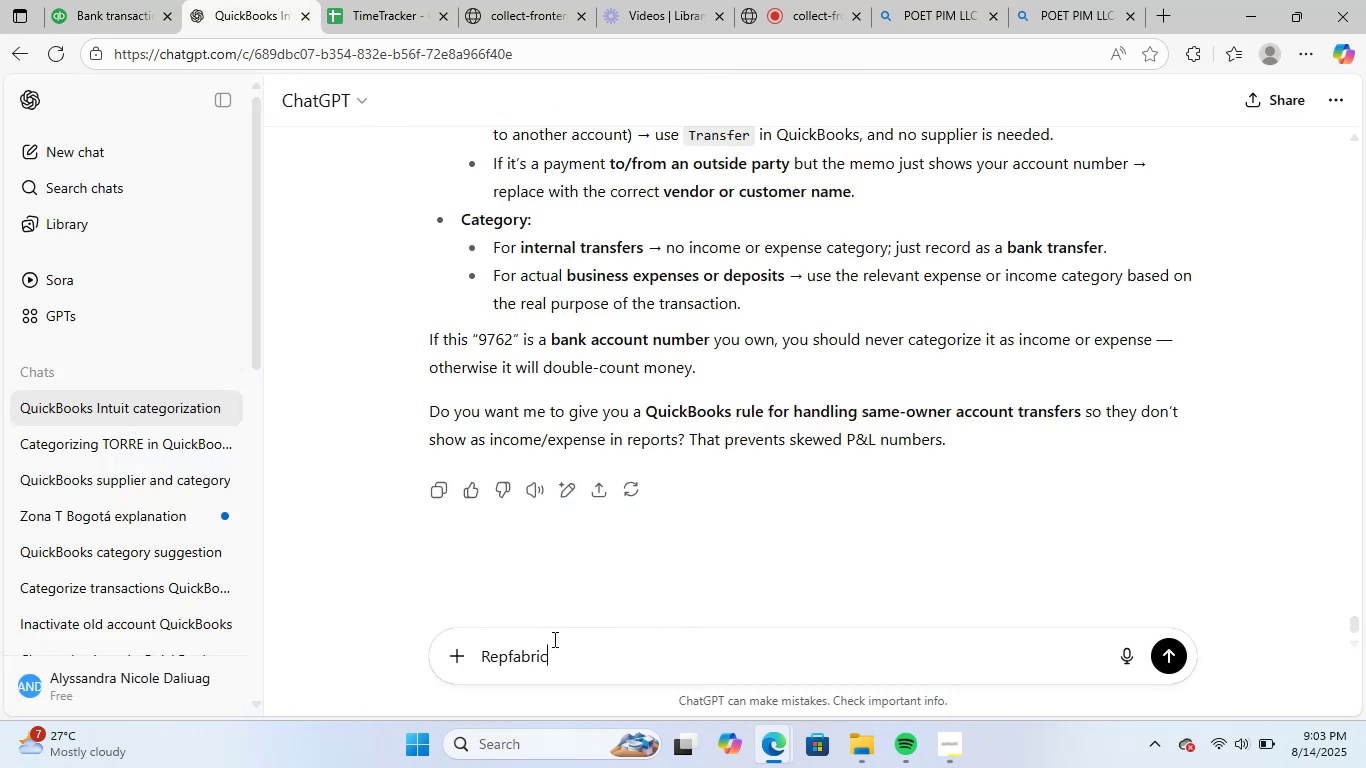 
key(NumpadEnter)
 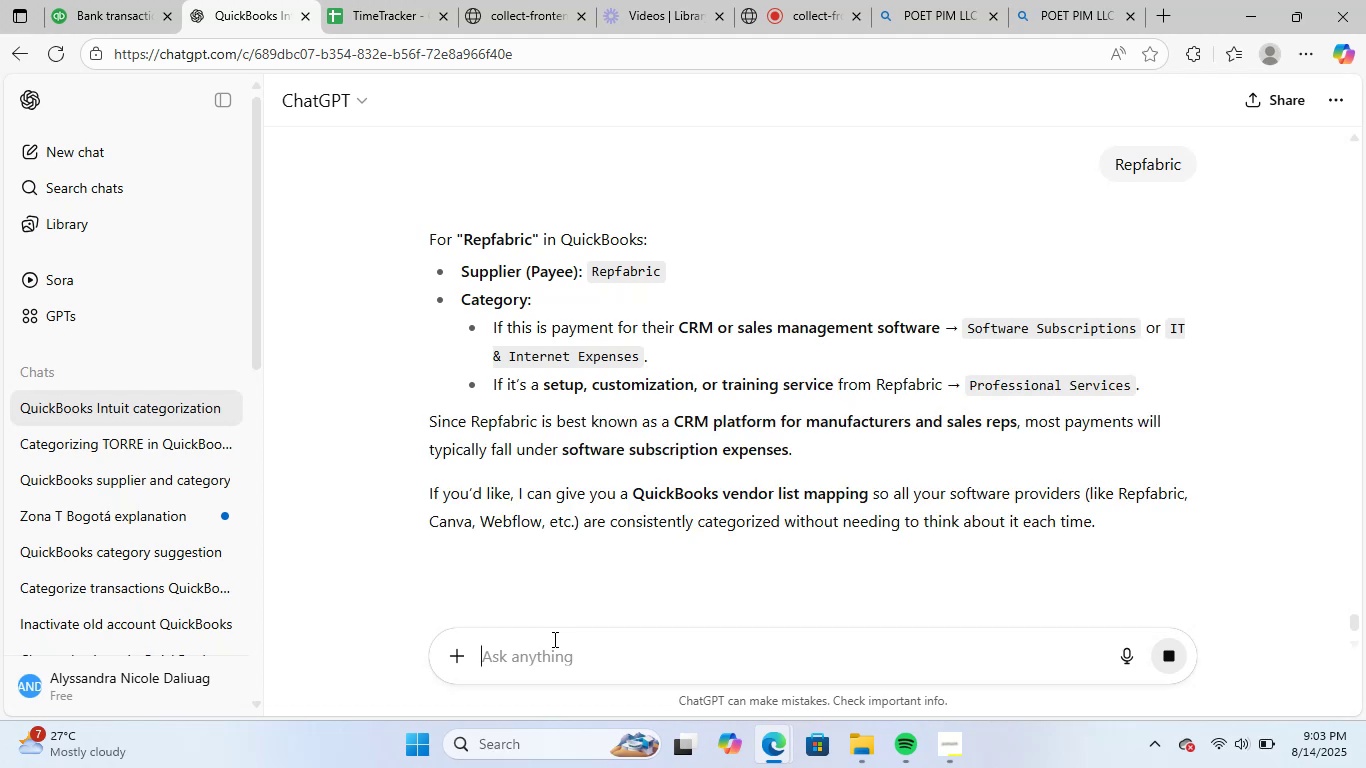 
wait(6.52)
 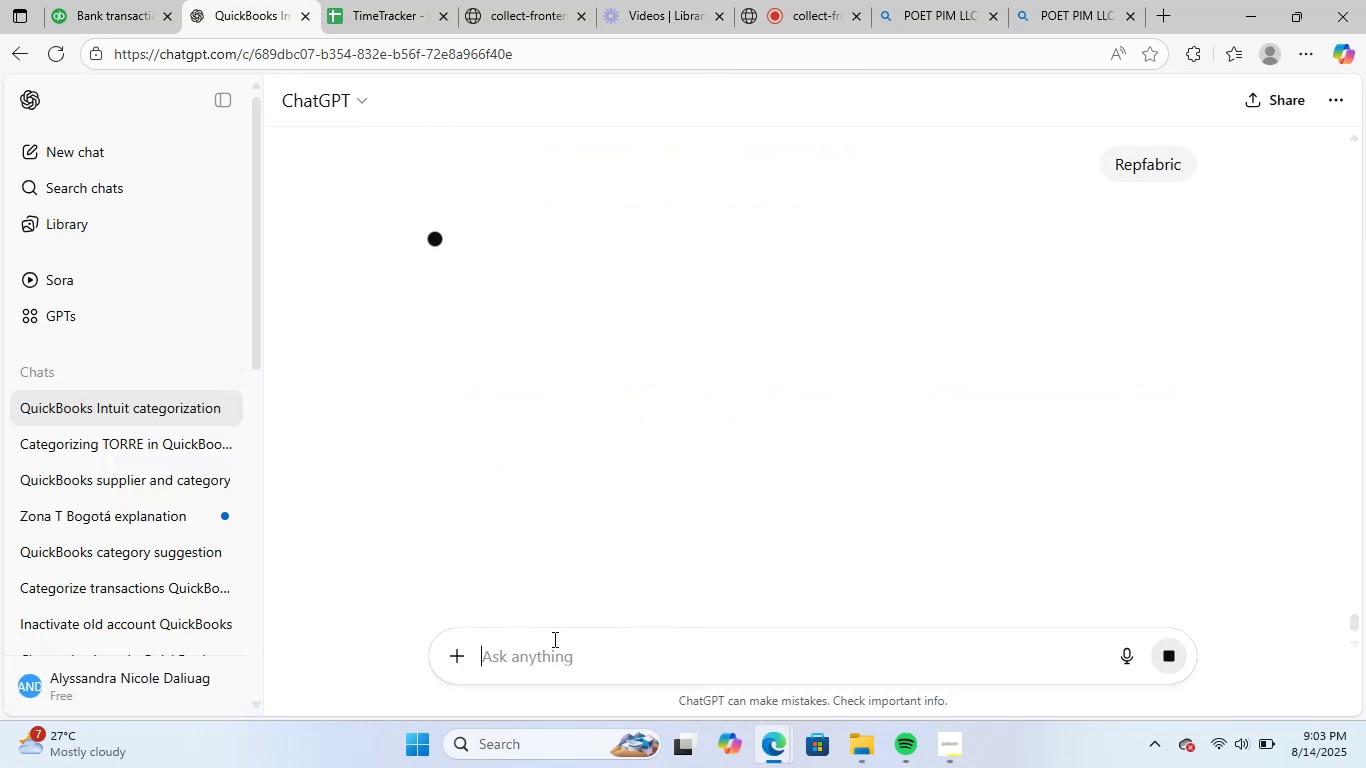 
left_click([1096, 0])
 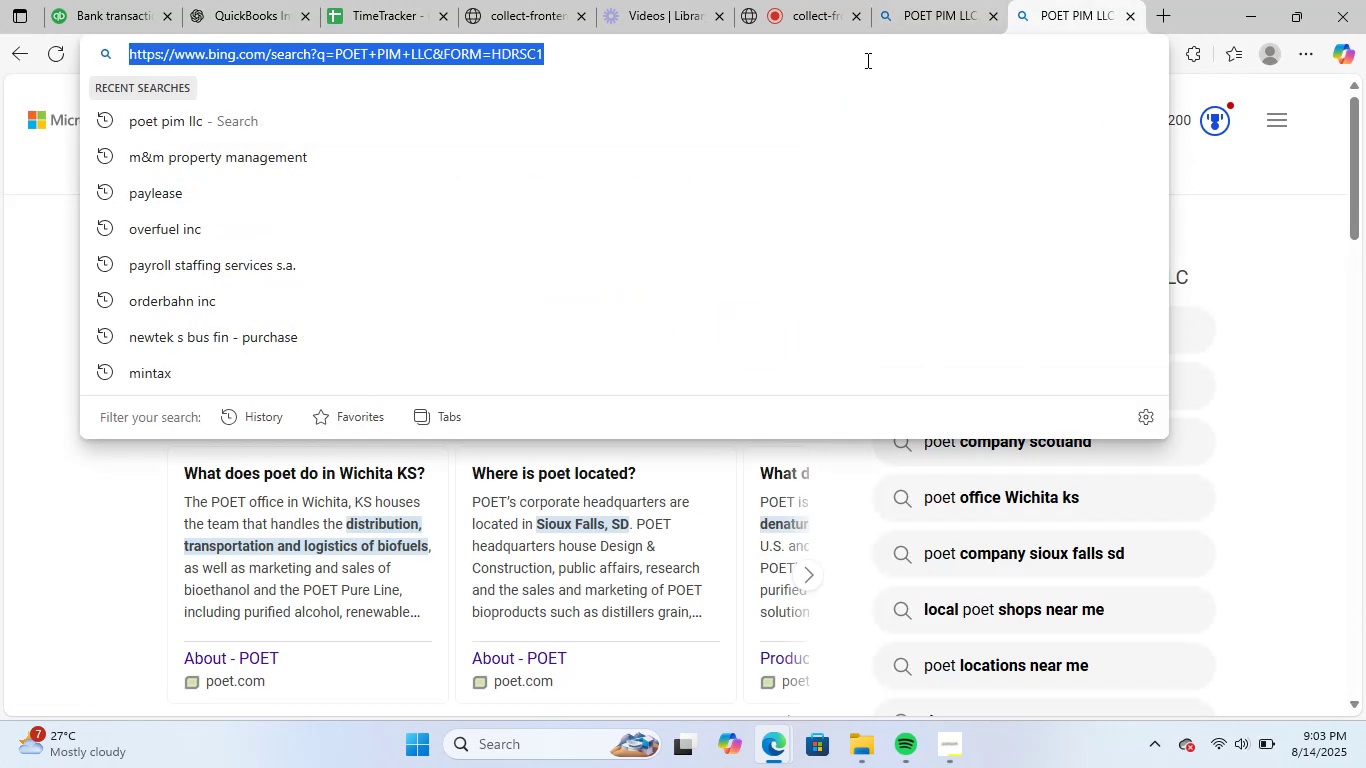 
key(Control+V)
 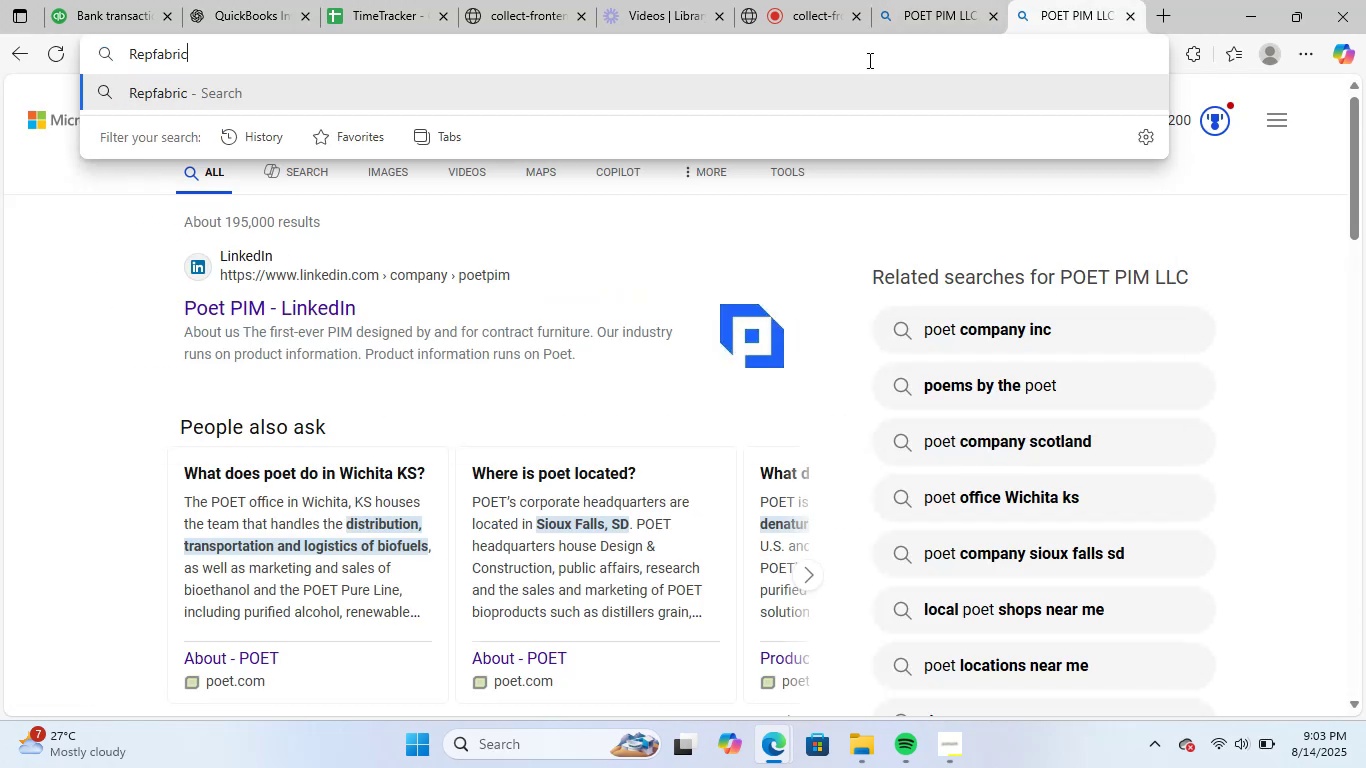 
key(NumpadEnter)
 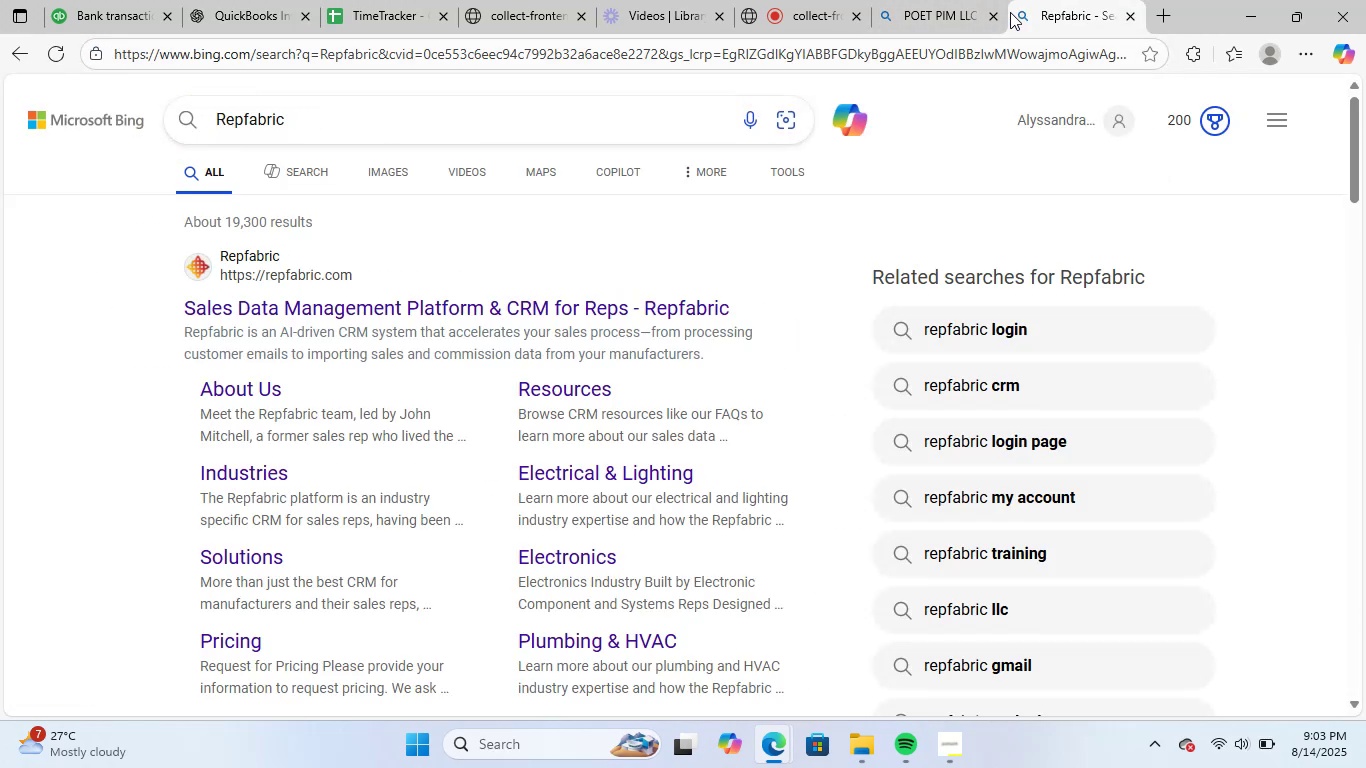 
left_click([990, 20])
 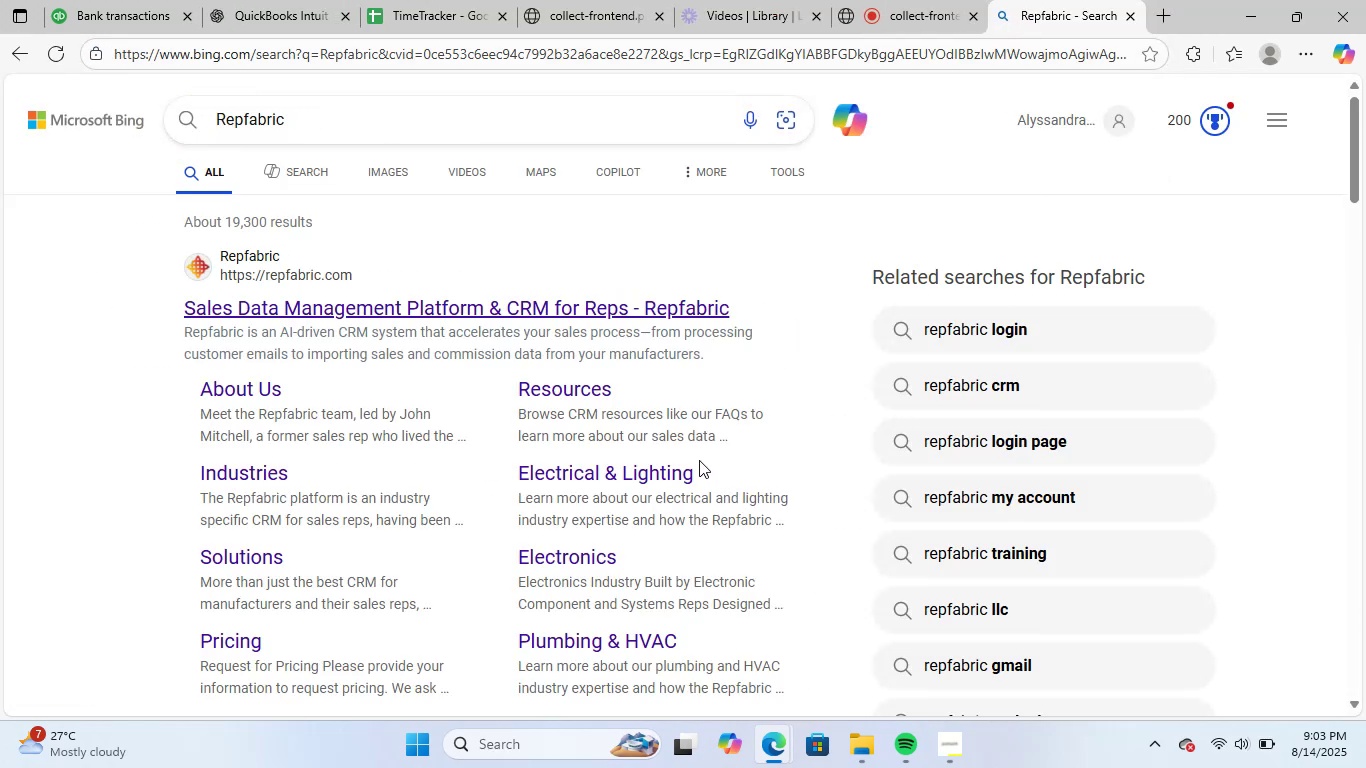 
scroll: coordinate [657, 462], scroll_direction: down, amount: 3.0
 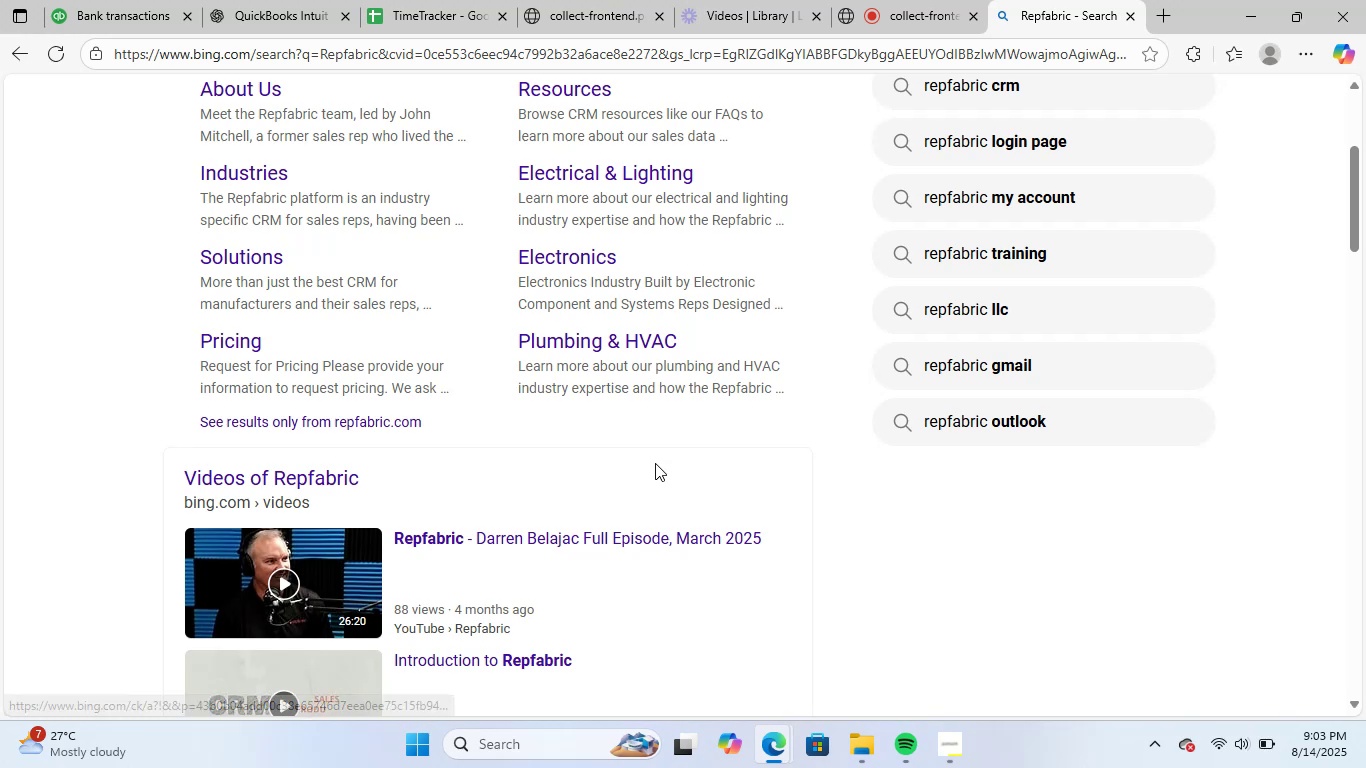 
scroll: coordinate [648, 458], scroll_direction: up, amount: 4.0
 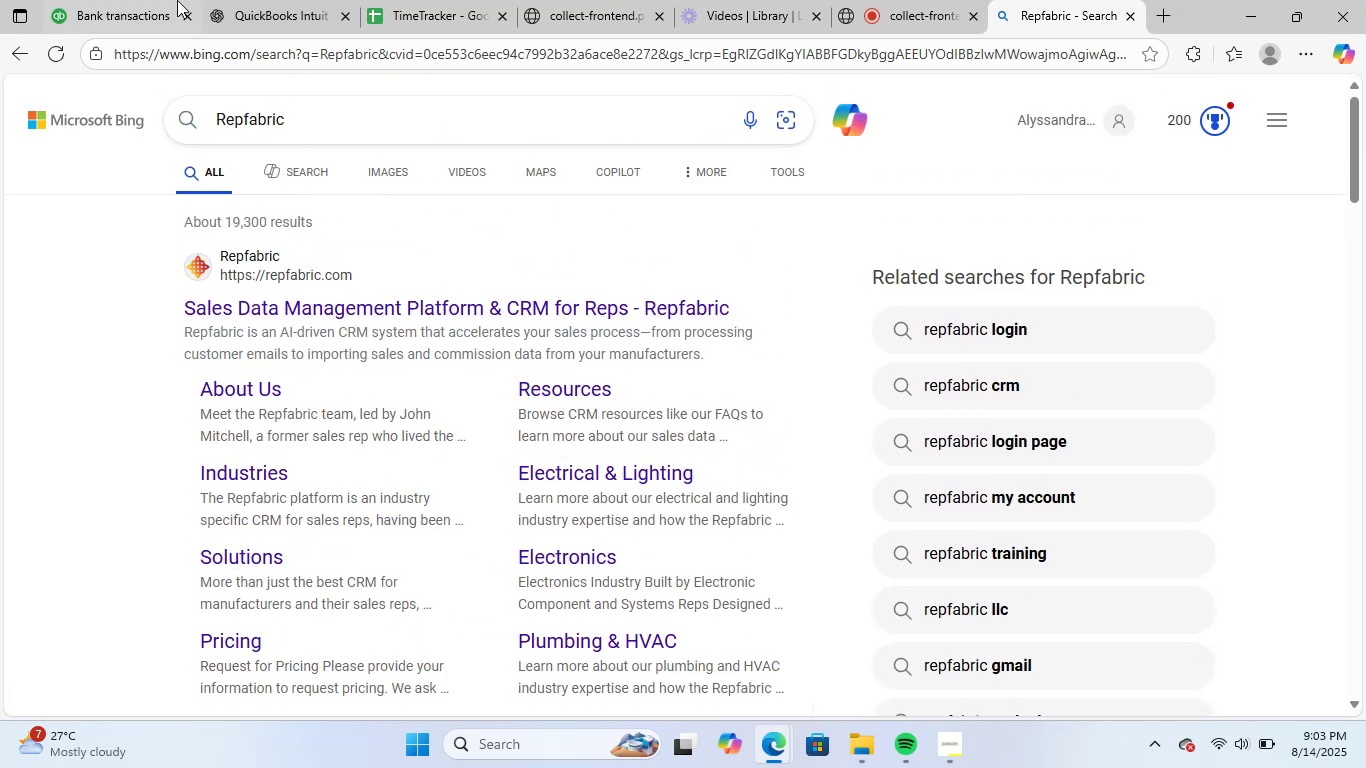 
left_click([156, 0])
 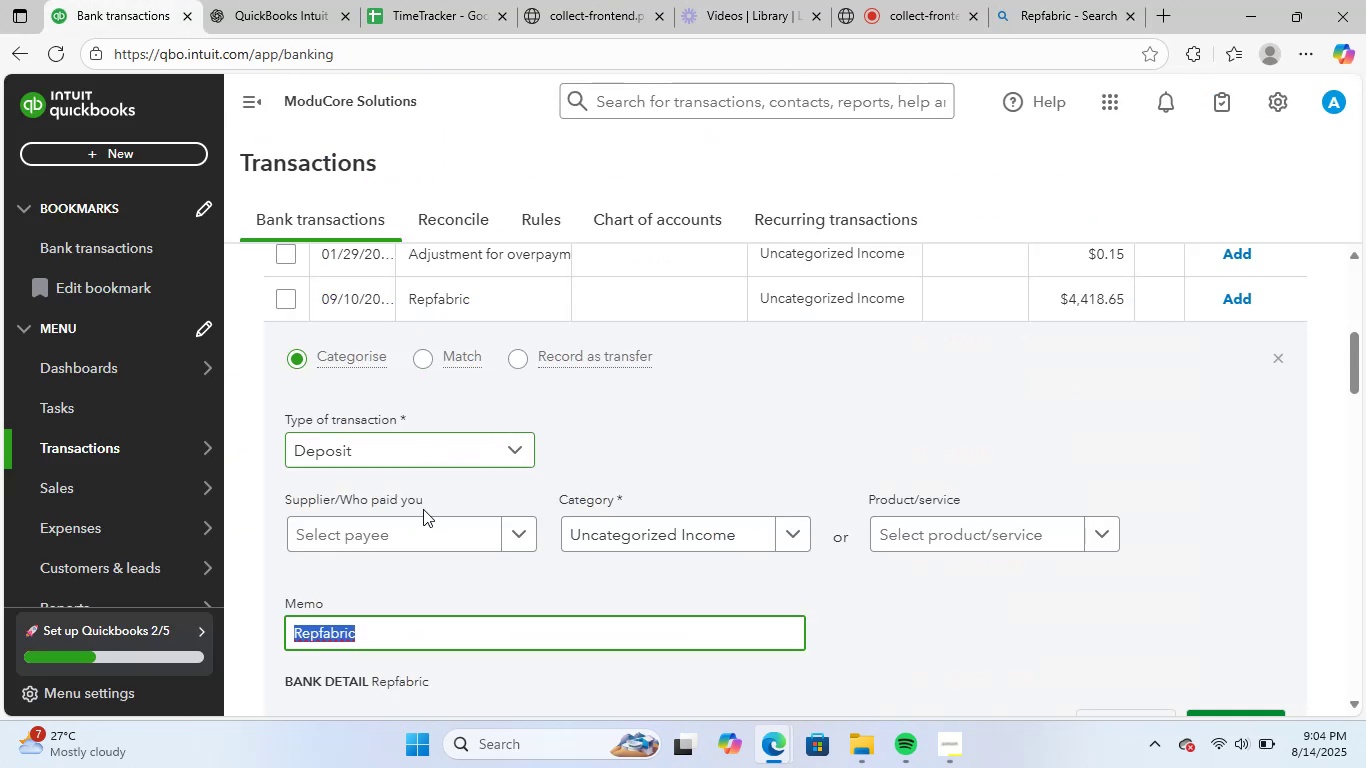 
left_click([417, 545])
 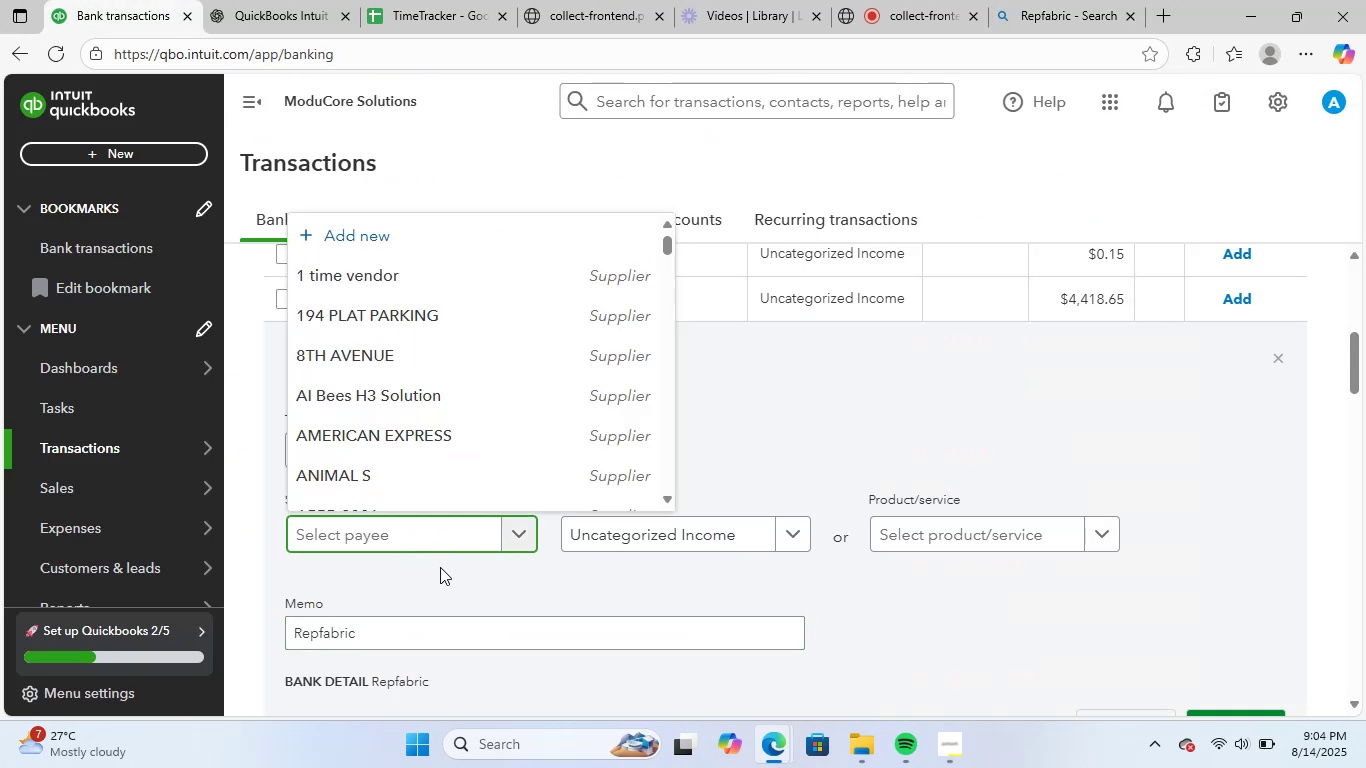 
key(V)
 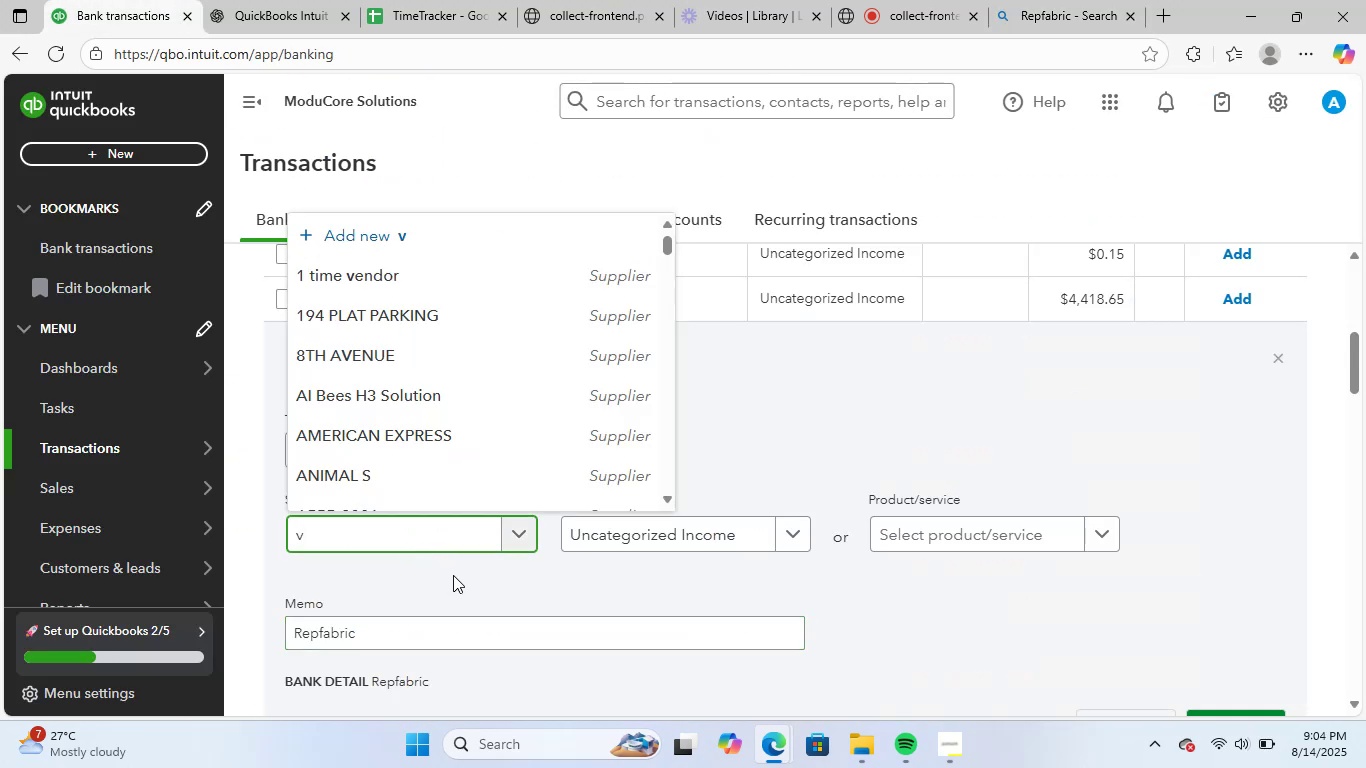 
key(Backspace)
 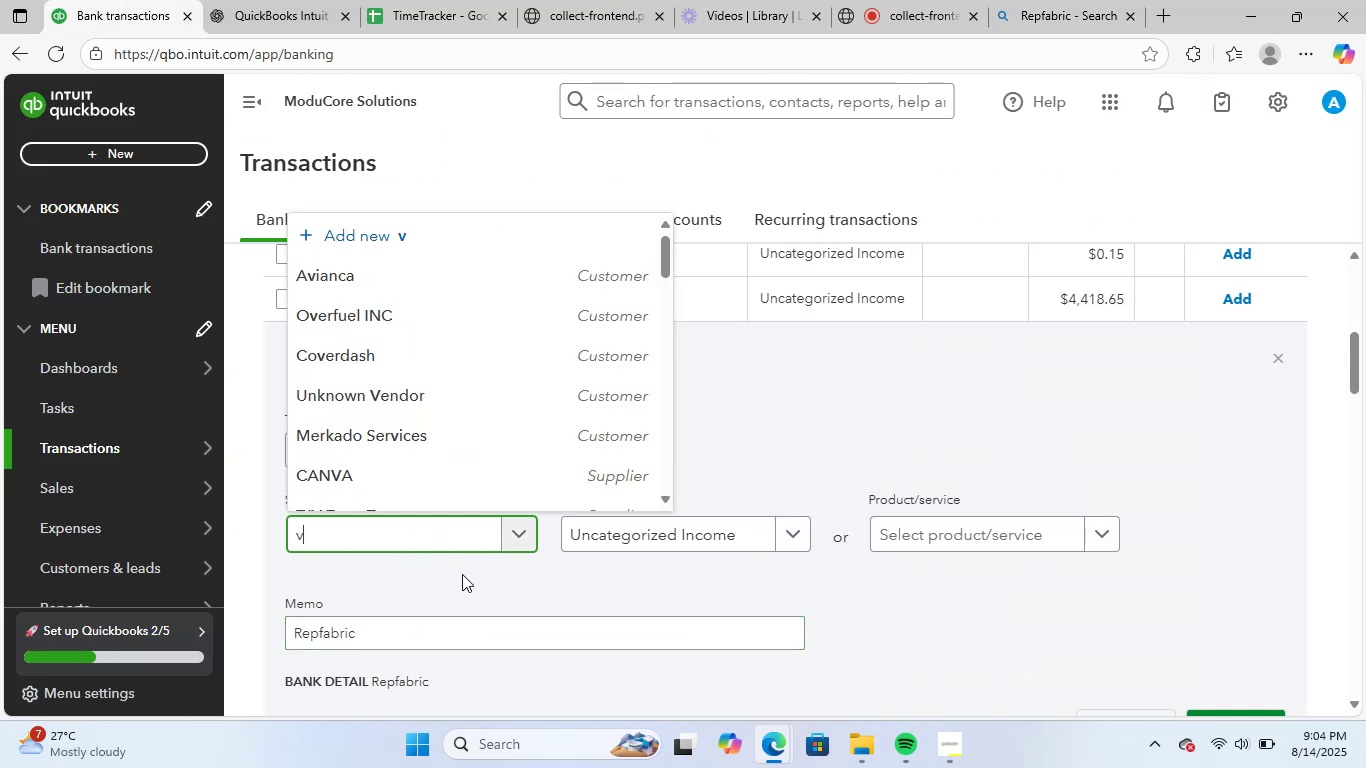 
key(Control+C)
 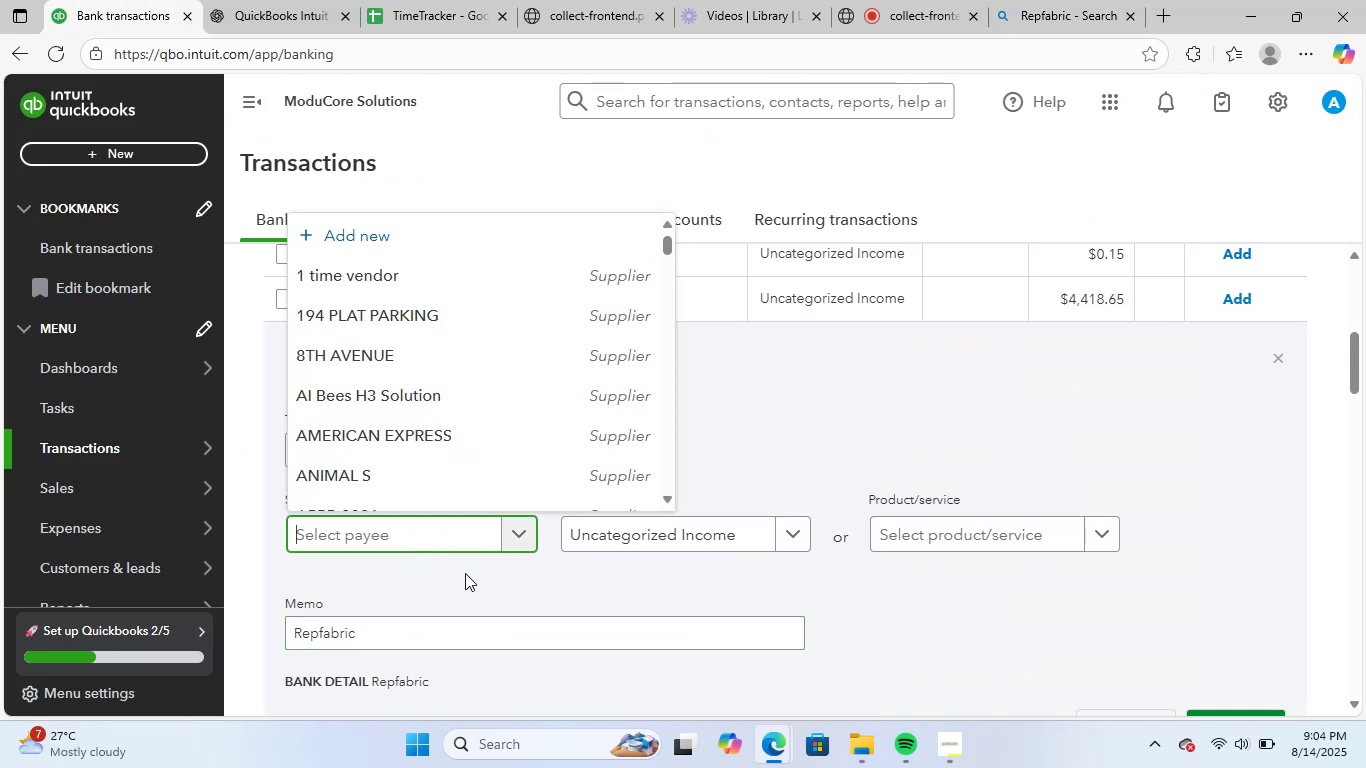 
key(Control+V)
 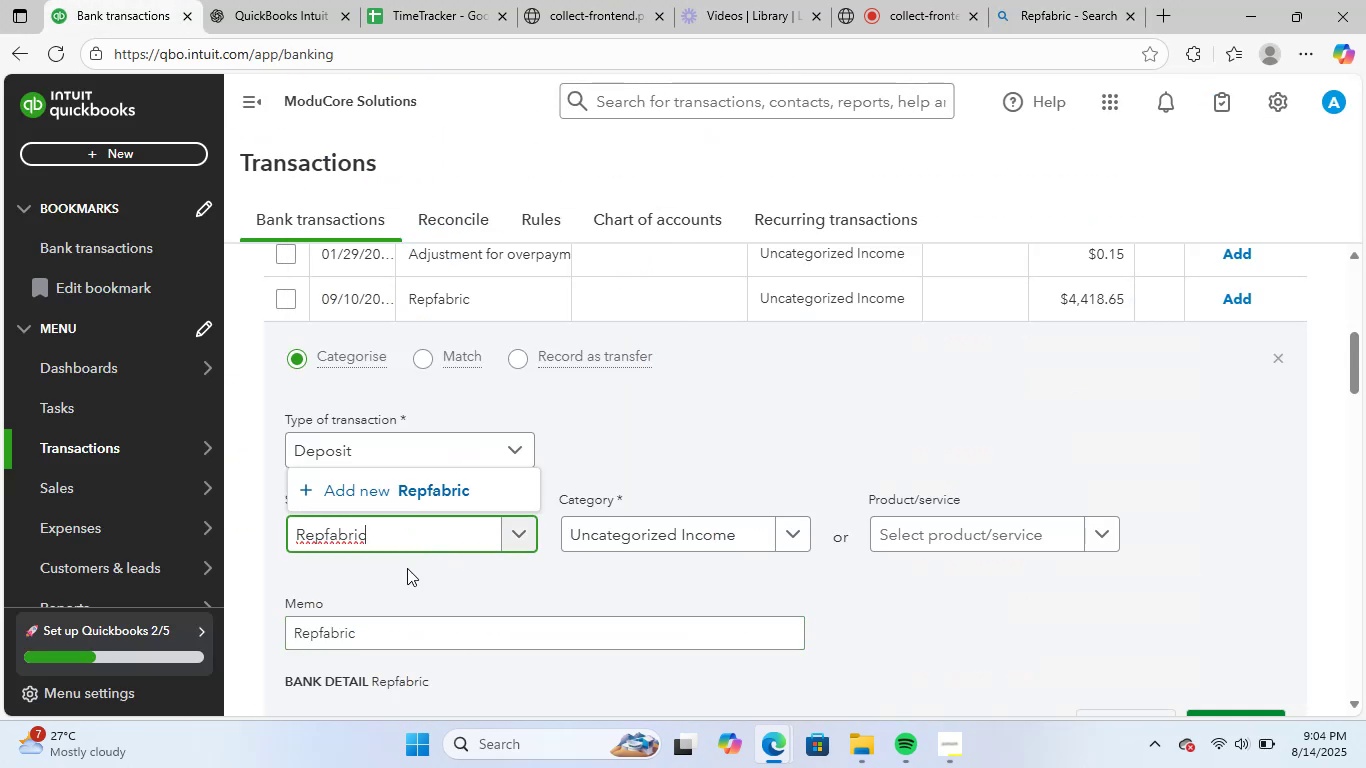 
left_click([402, 493])
 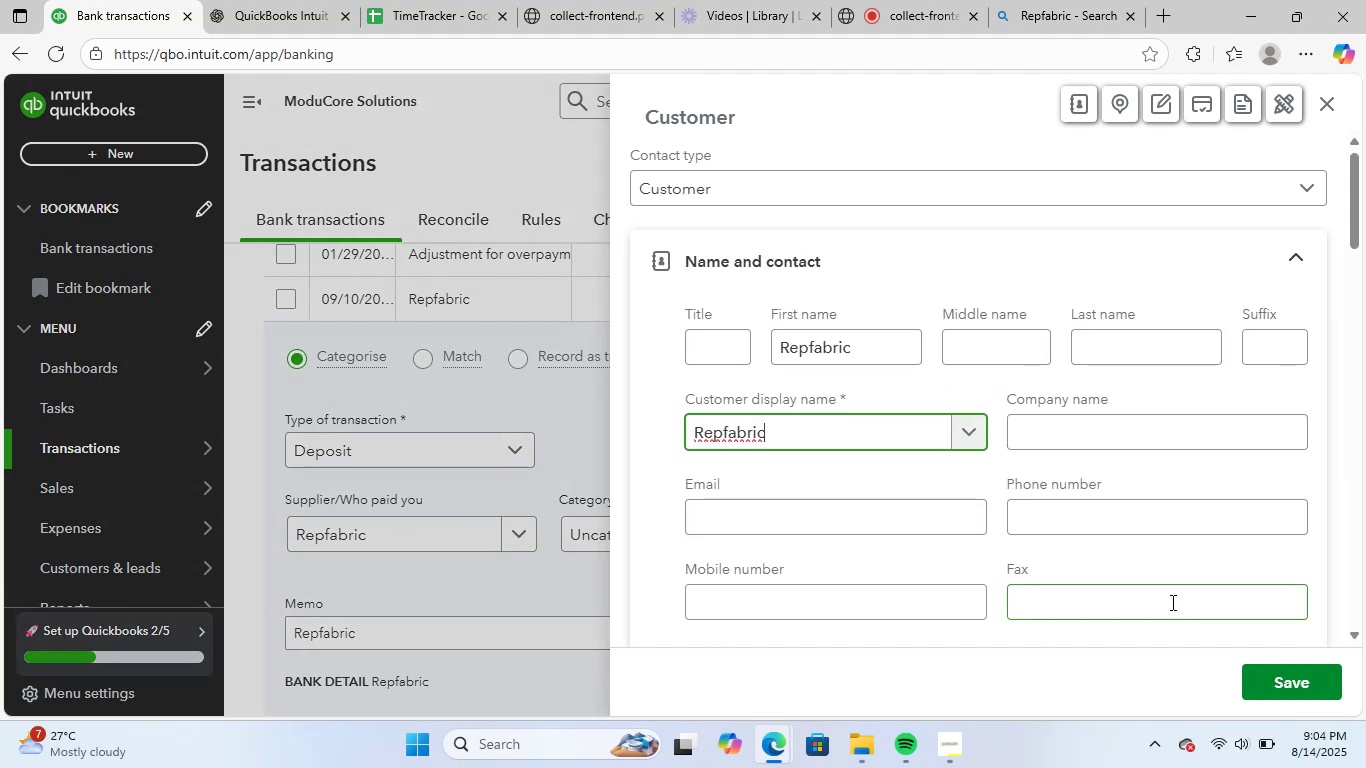 
left_click([1265, 681])
 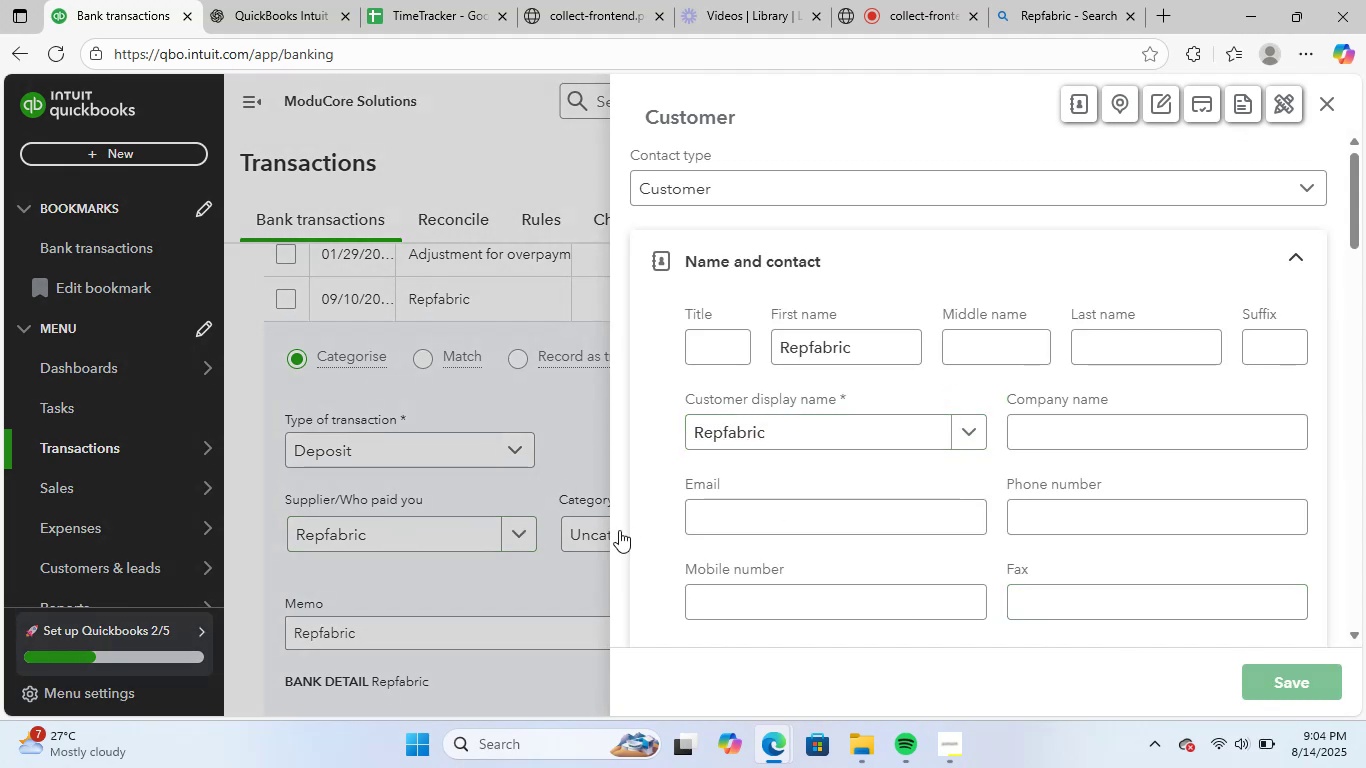 
left_click([602, 538])
 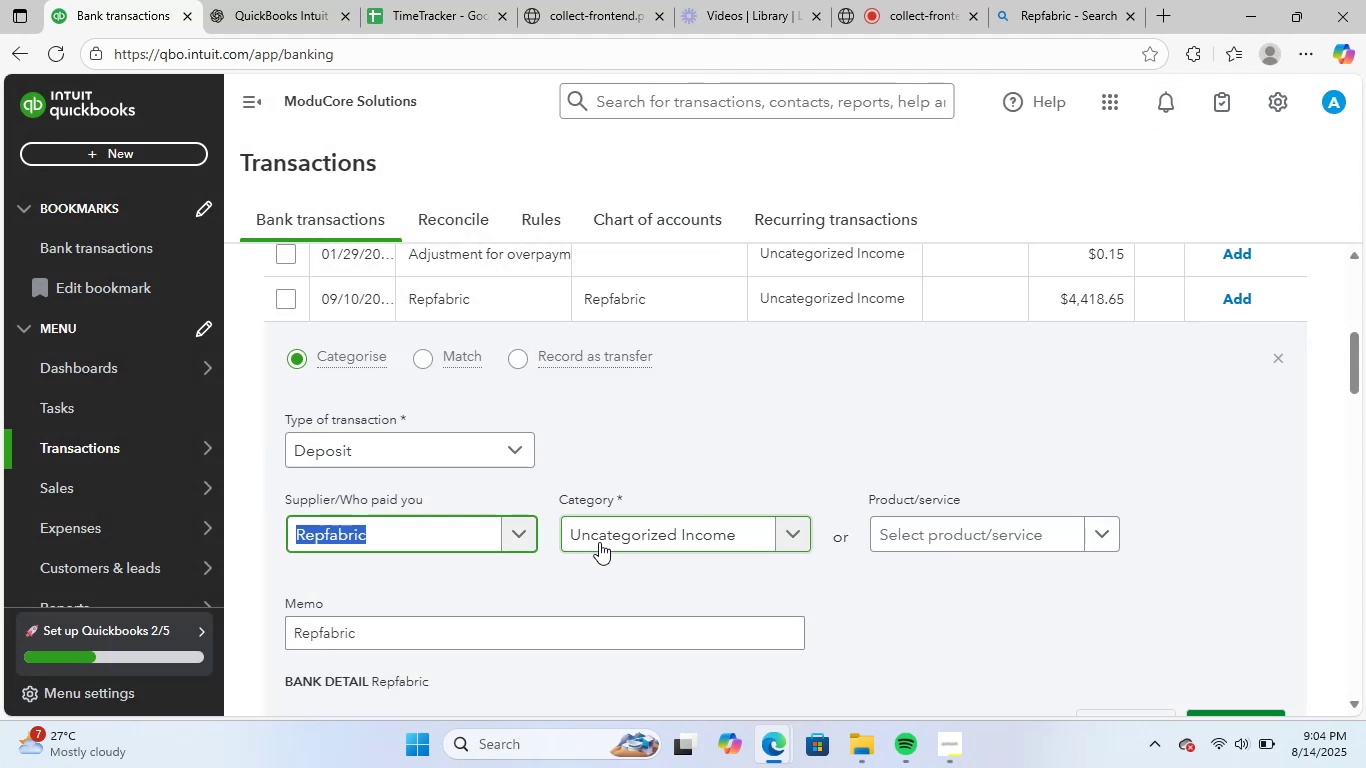 
type(soft)
 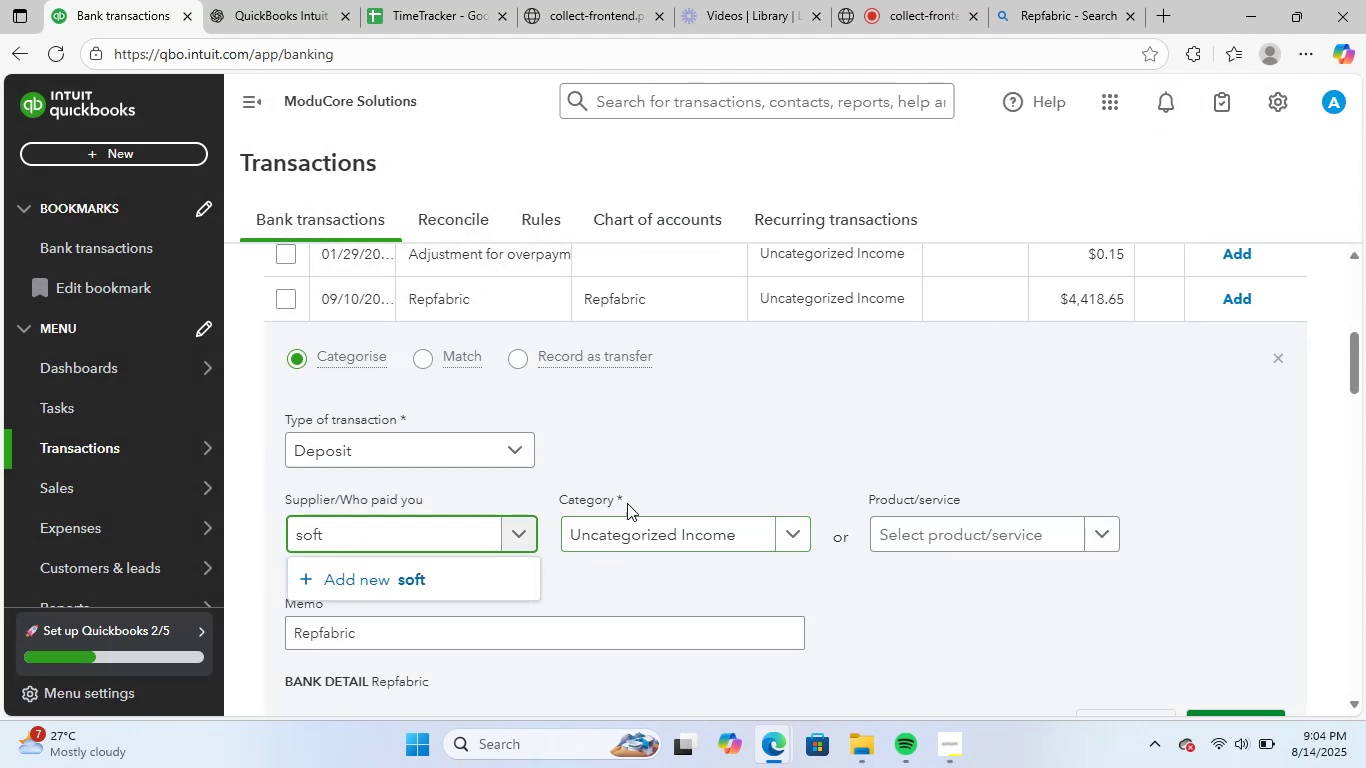 
left_click_drag(start_coordinate=[636, 602], to_coordinate=[611, 593])
 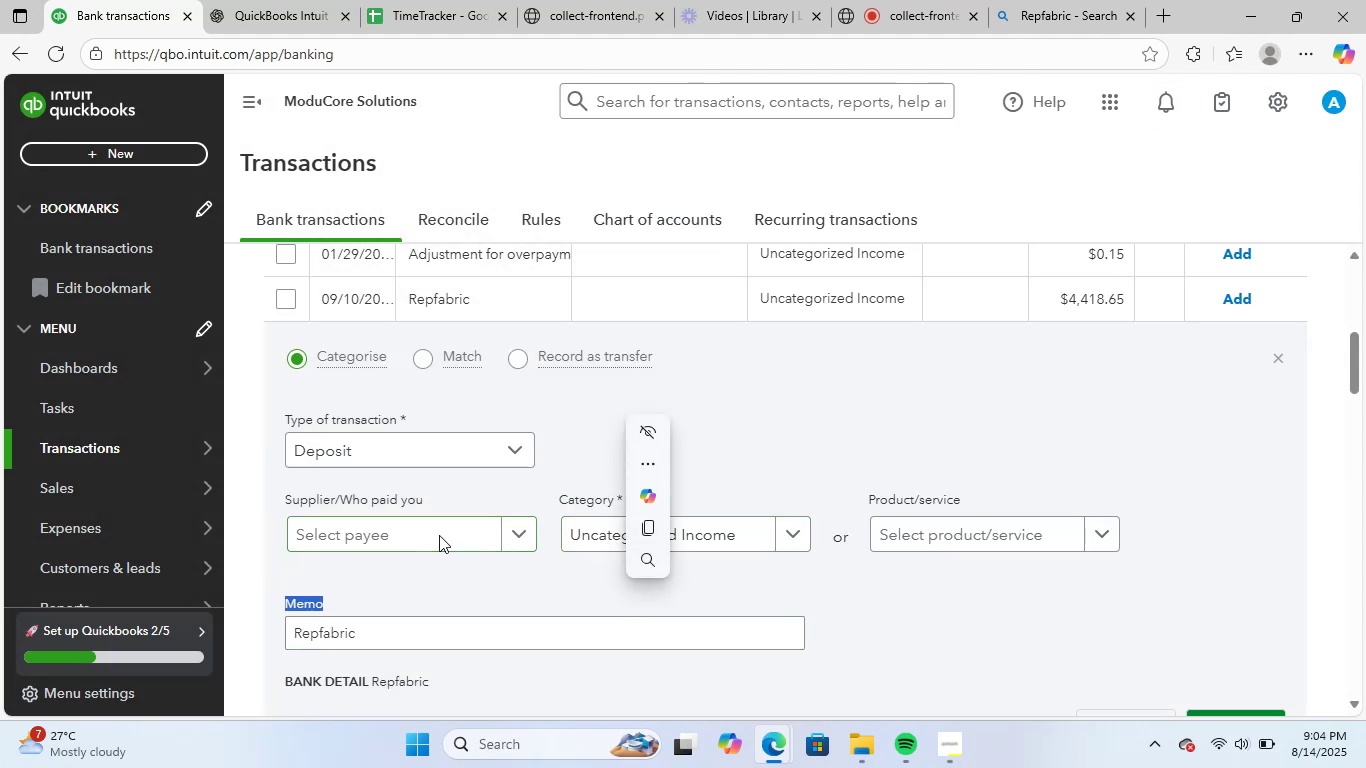 
left_click([439, 535])
 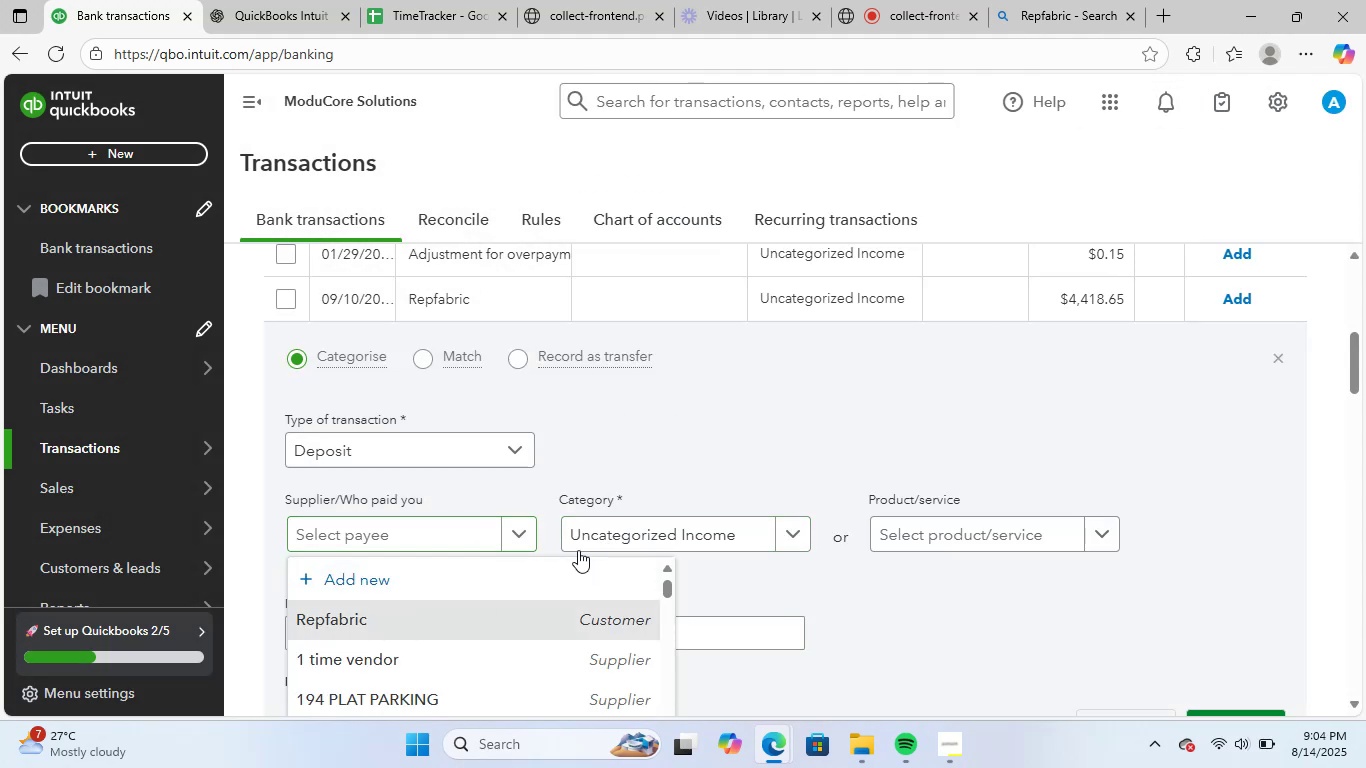 
left_click([625, 531])
 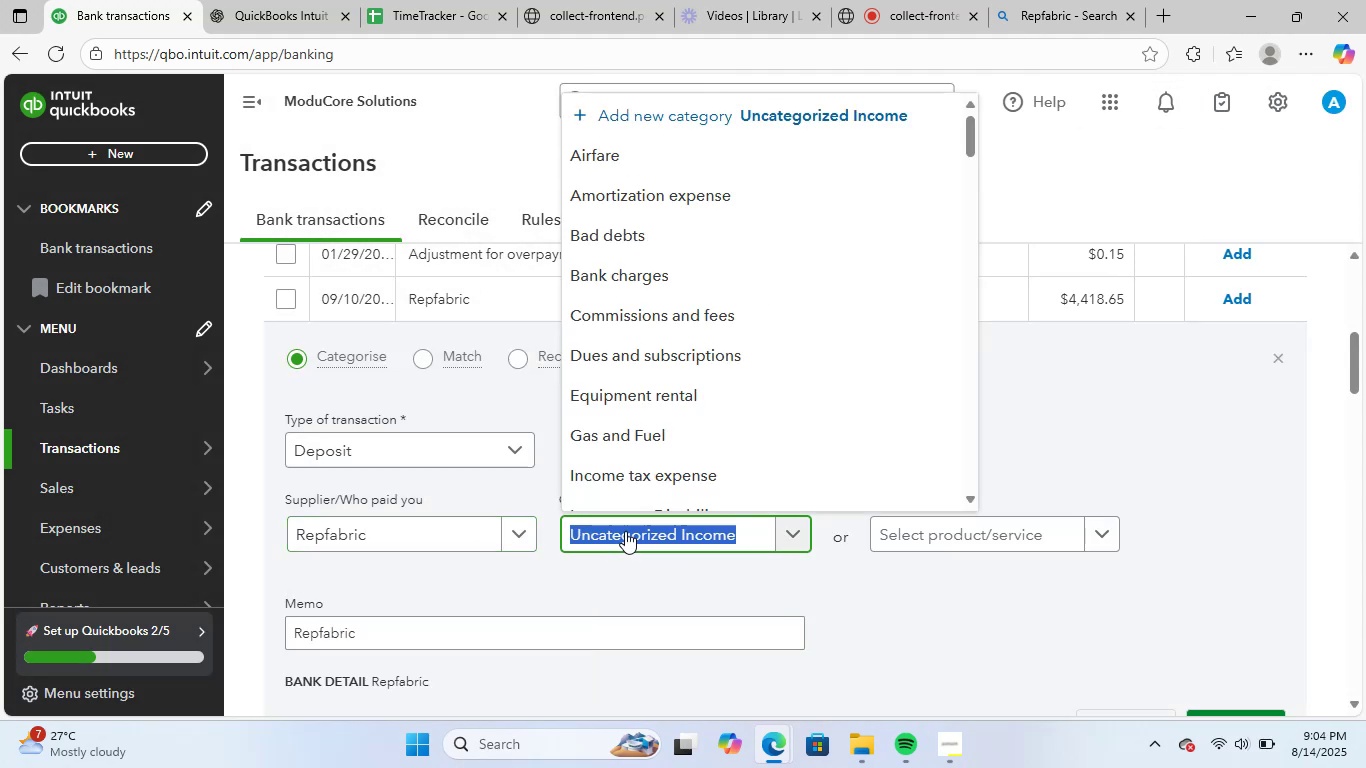 
type(soft)
 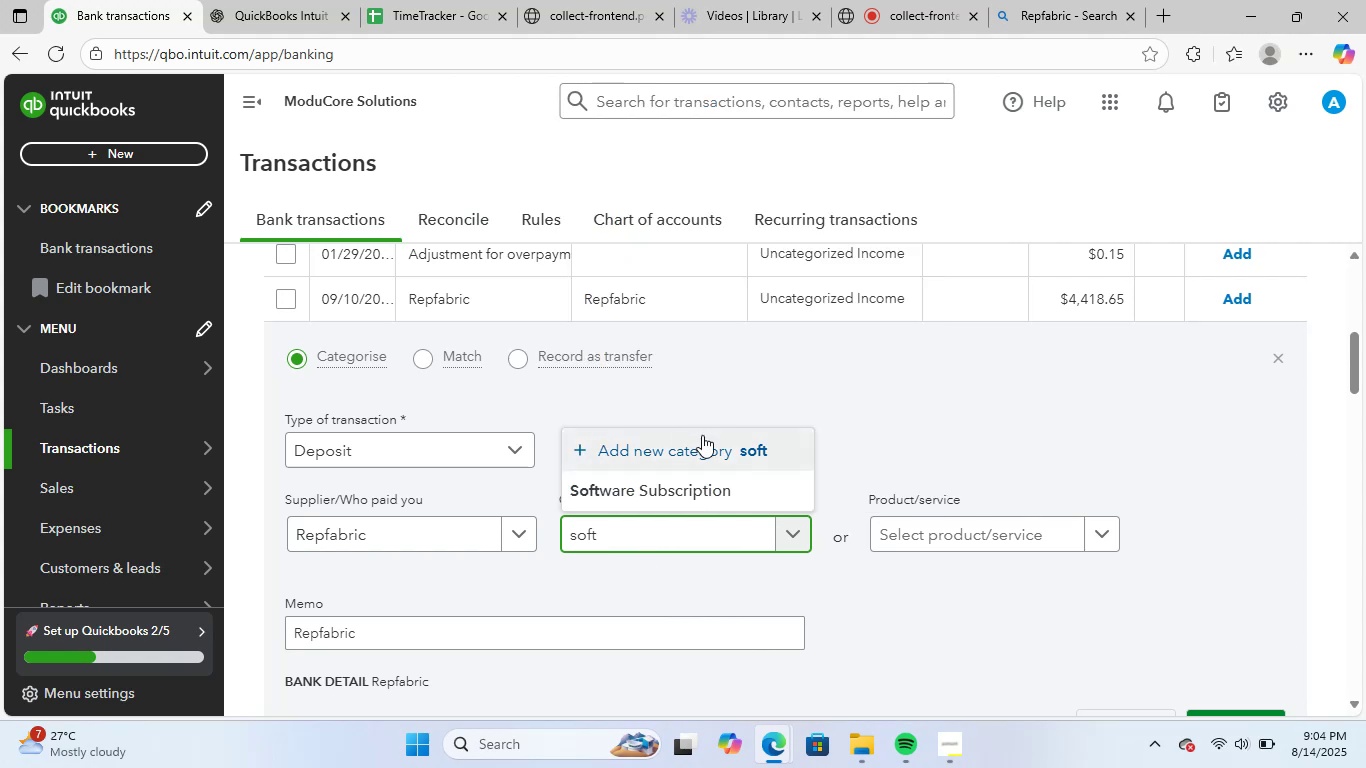 
left_click([703, 491])
 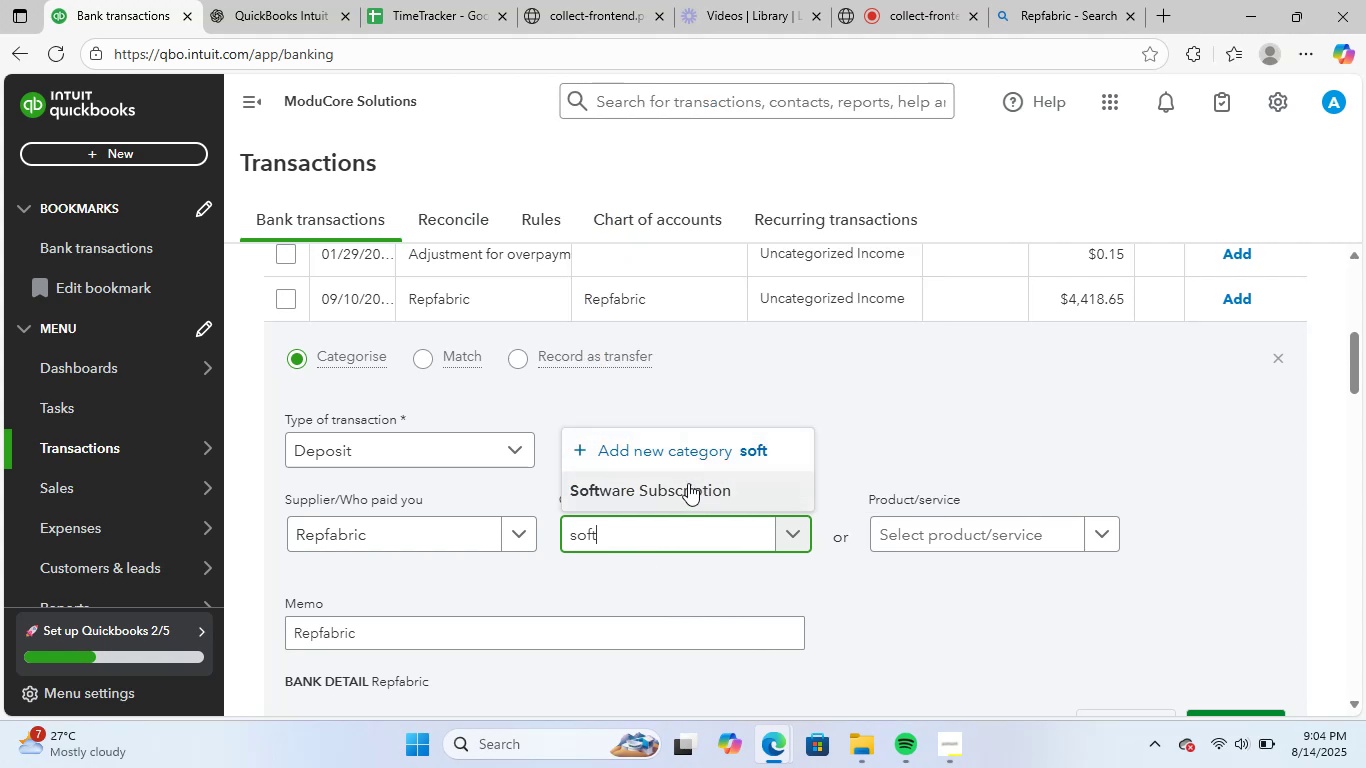 
scroll: coordinate [691, 483], scroll_direction: down, amount: 2.0
 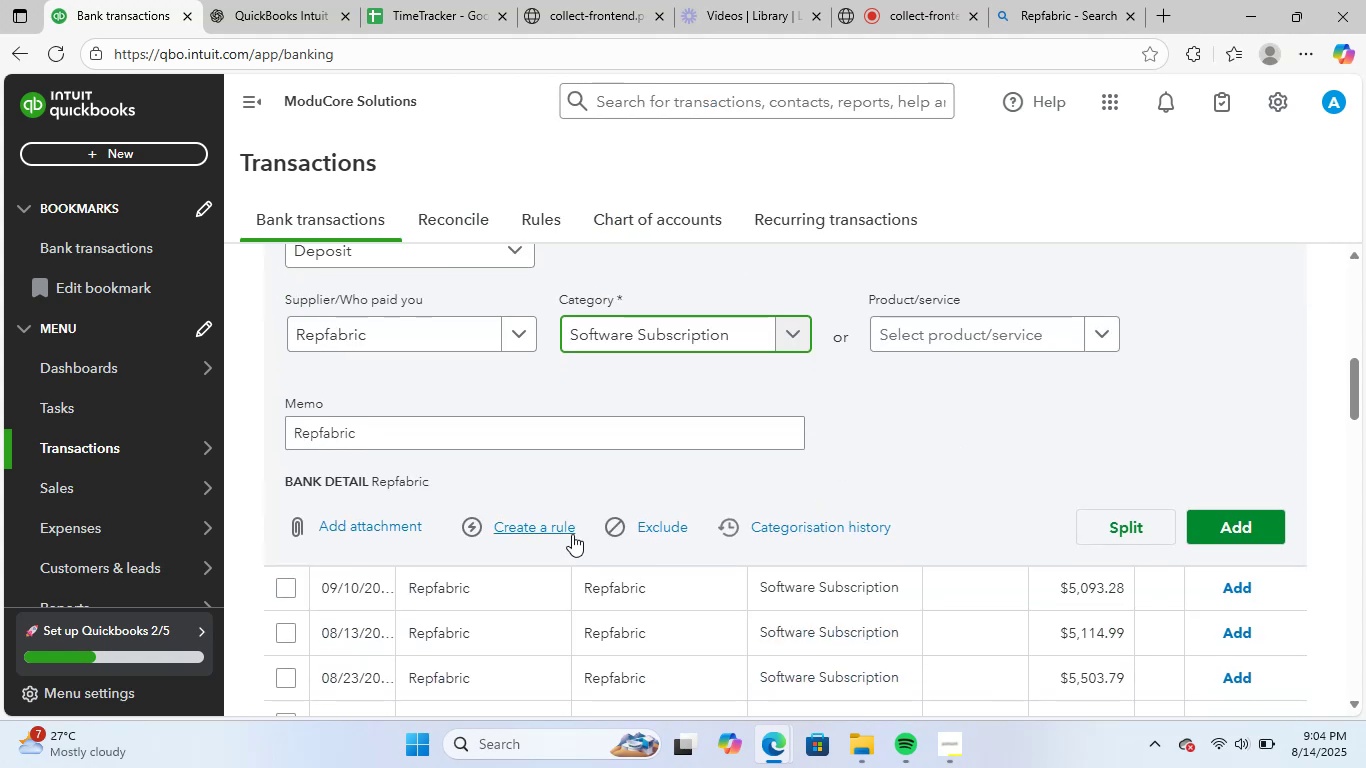 
left_click([556, 530])
 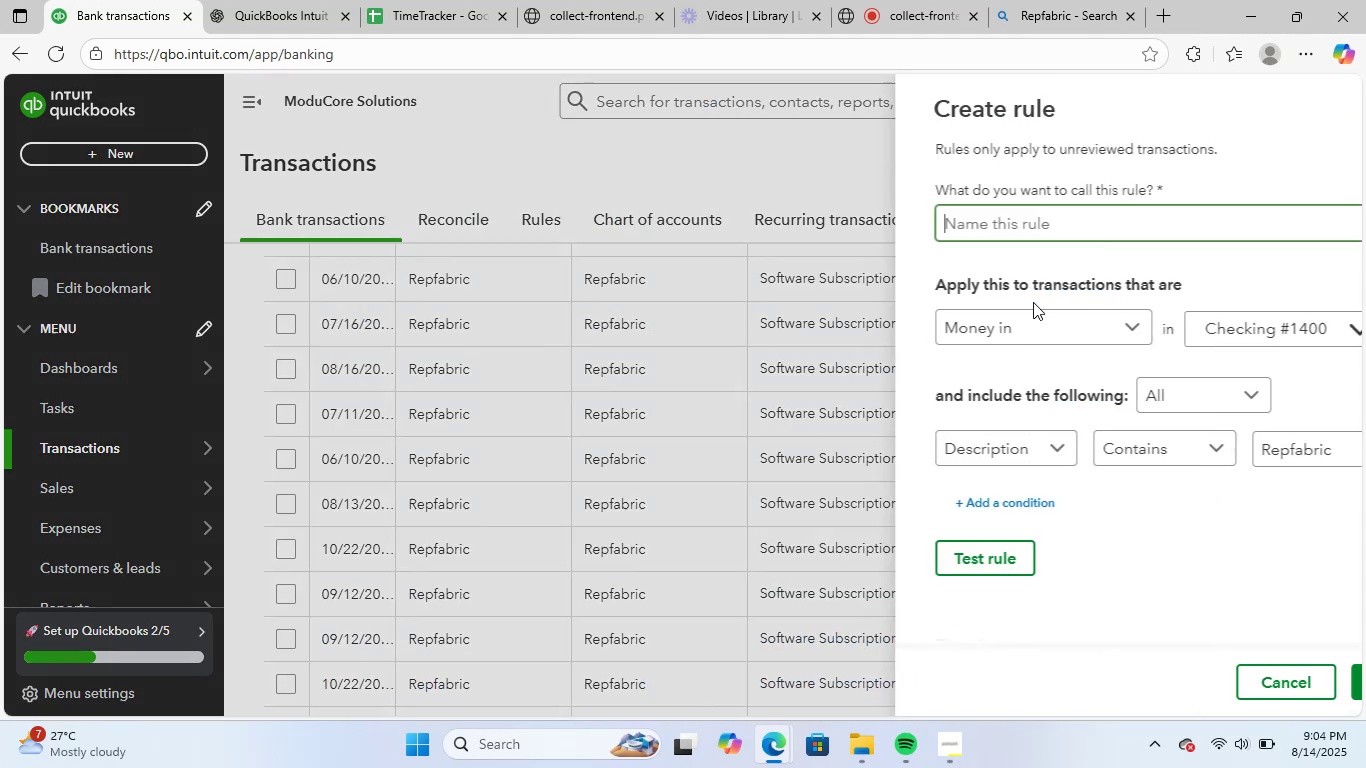 
key(Control+V)
 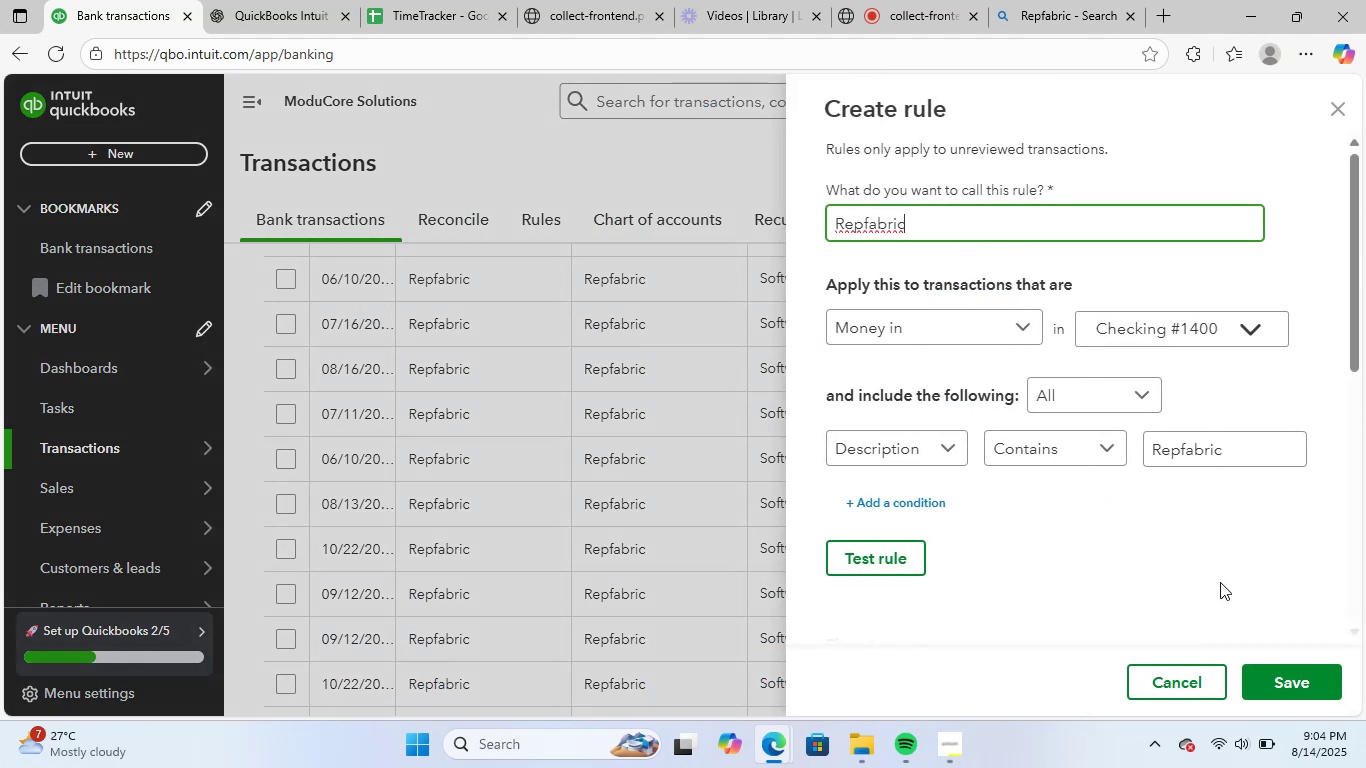 
scroll: coordinate [1239, 630], scroll_direction: down, amount: 9.0
 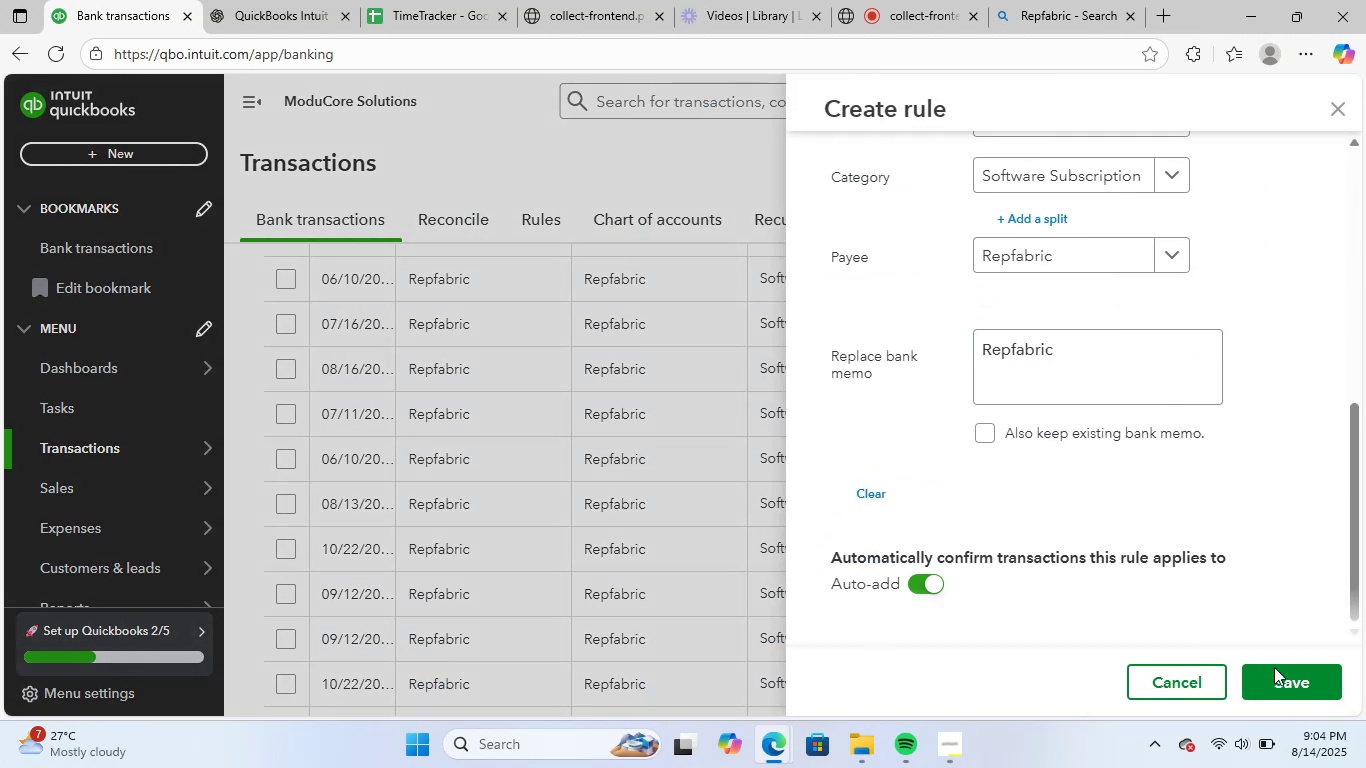 
left_click([1282, 680])
 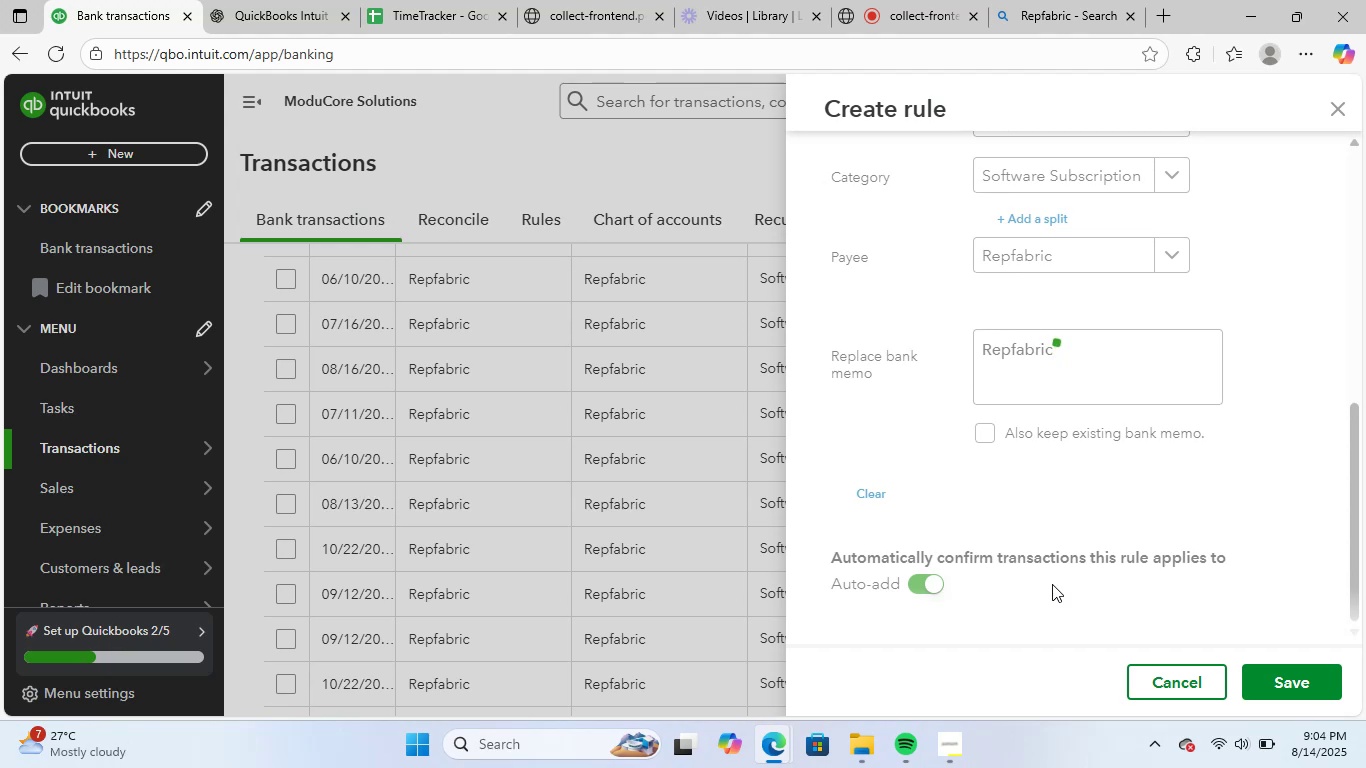 
wait(8.89)
 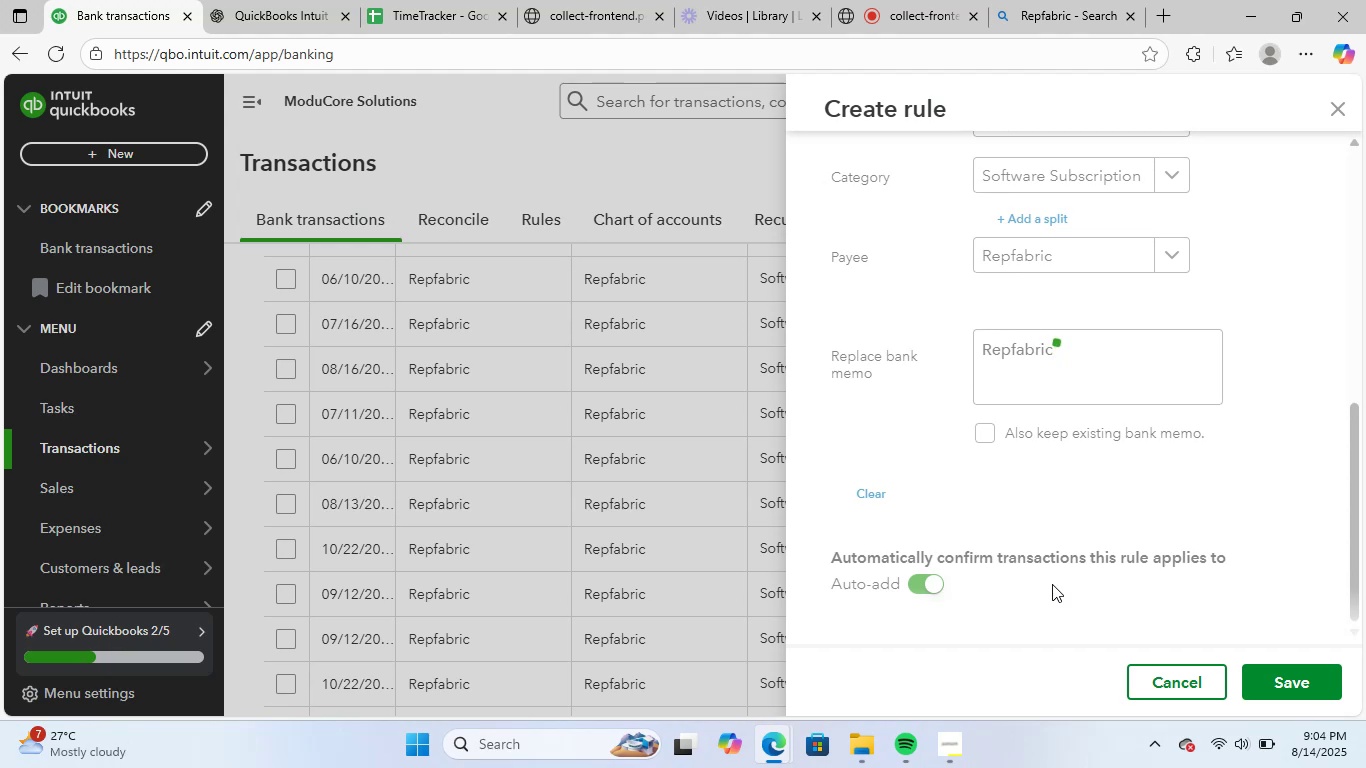 
scroll: coordinate [732, 514], scroll_direction: up, amount: 3.0
 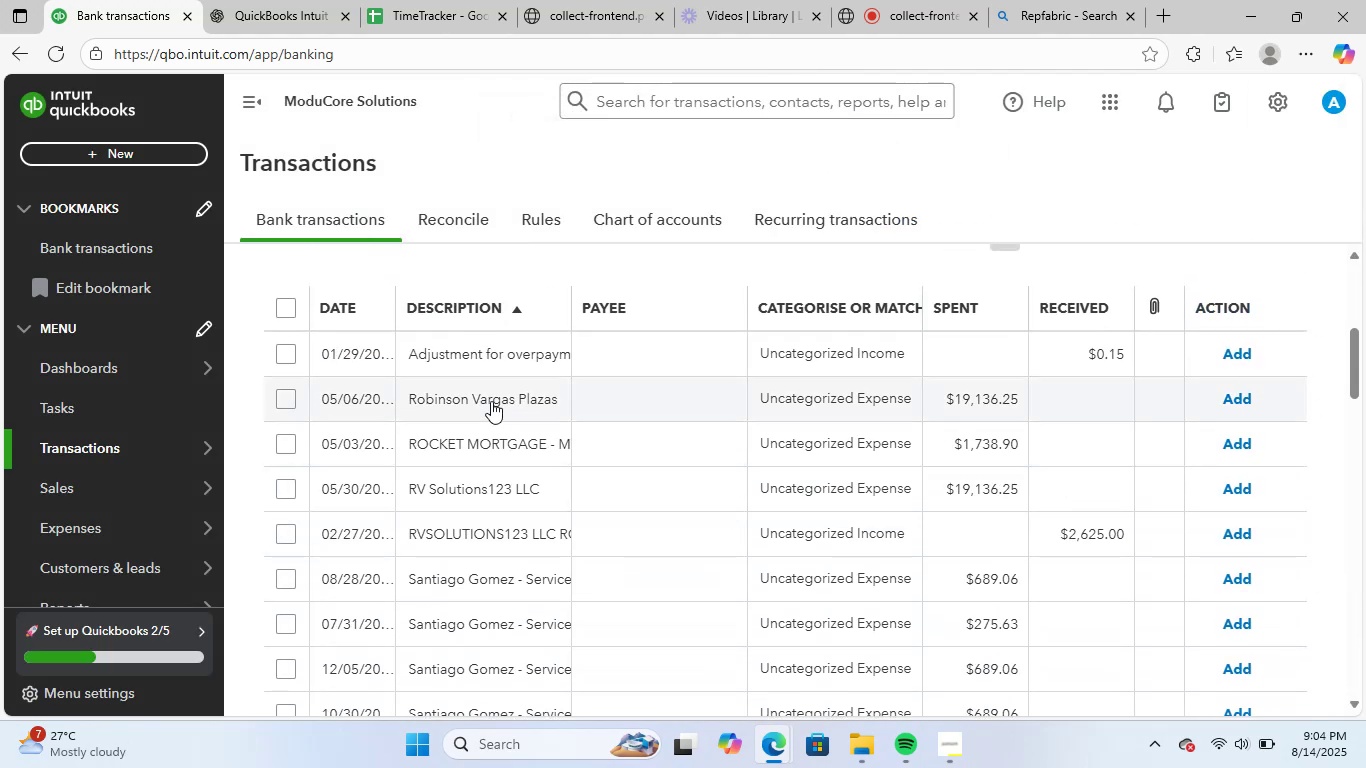 
left_click([491, 398])
 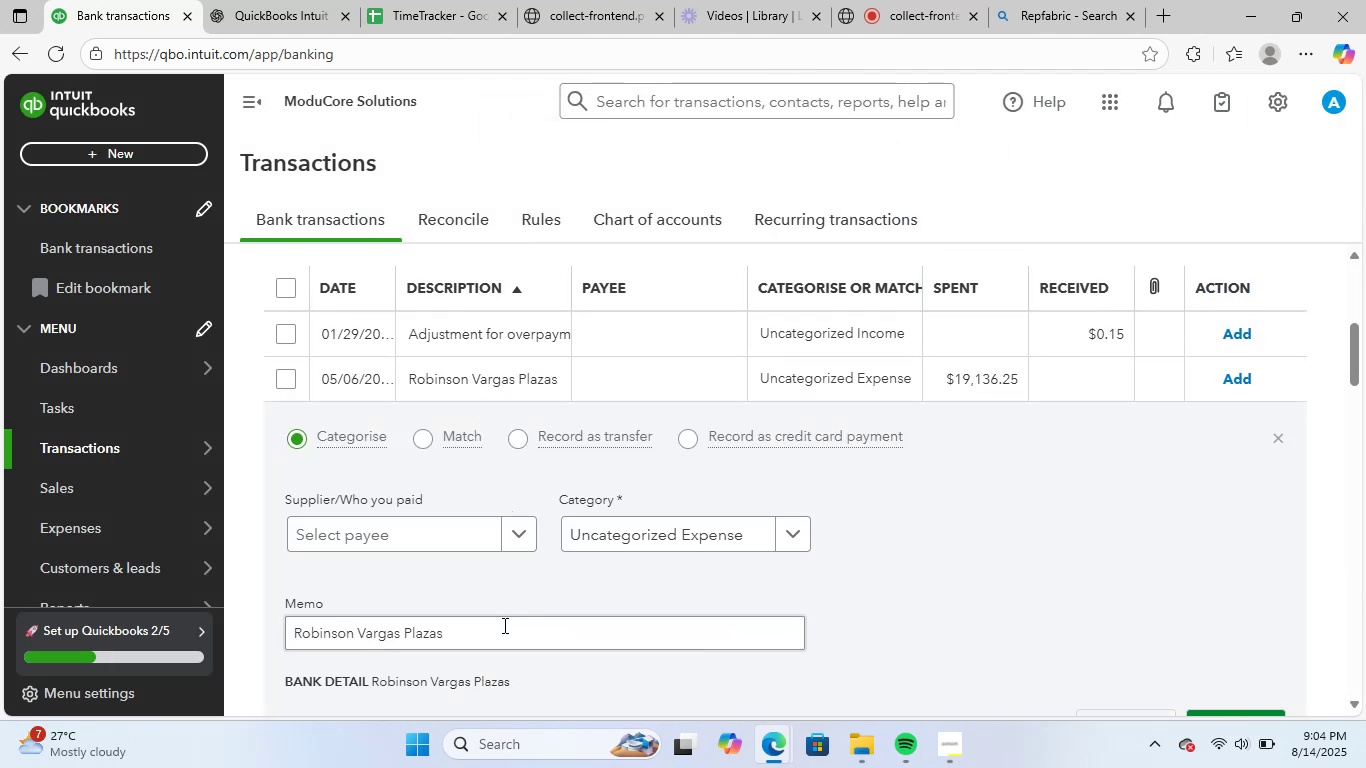 
left_click_drag(start_coordinate=[494, 631], to_coordinate=[279, 611])
 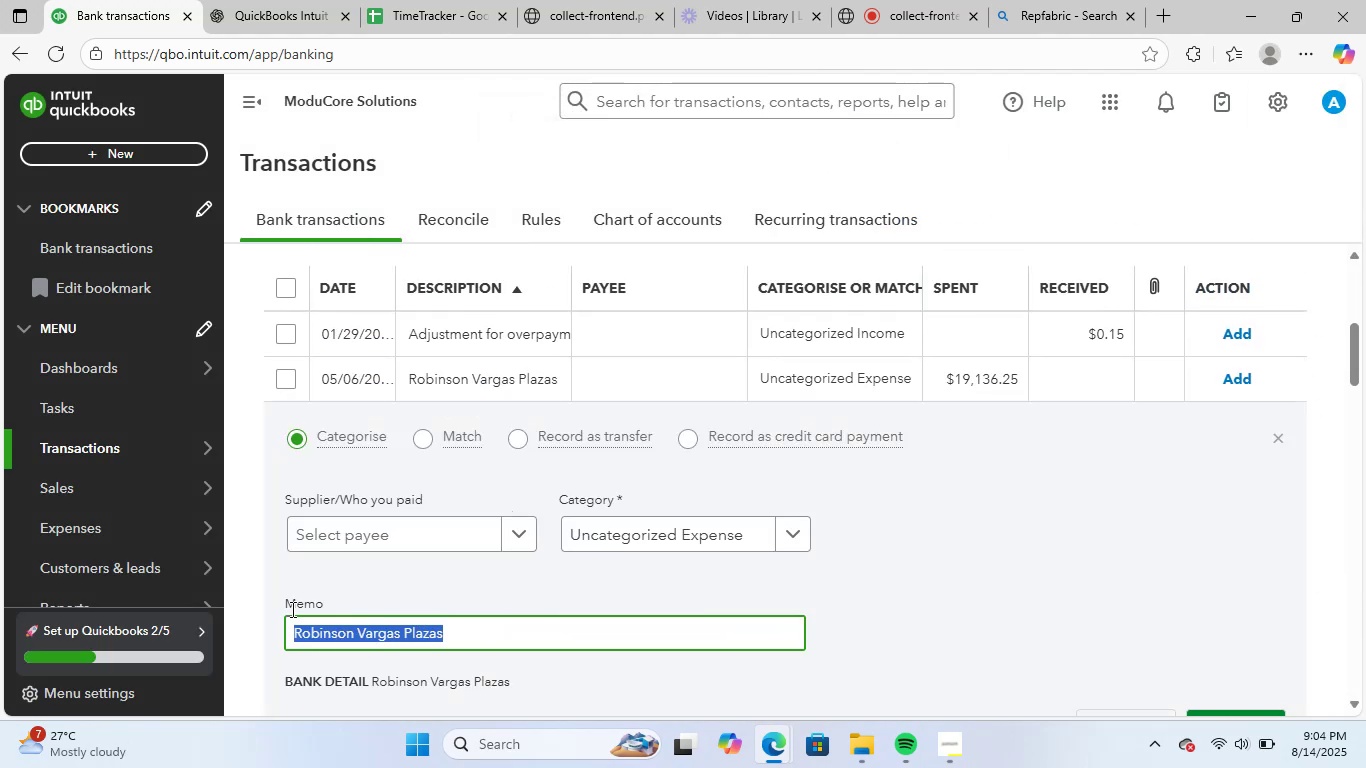 
key(Control+C)
 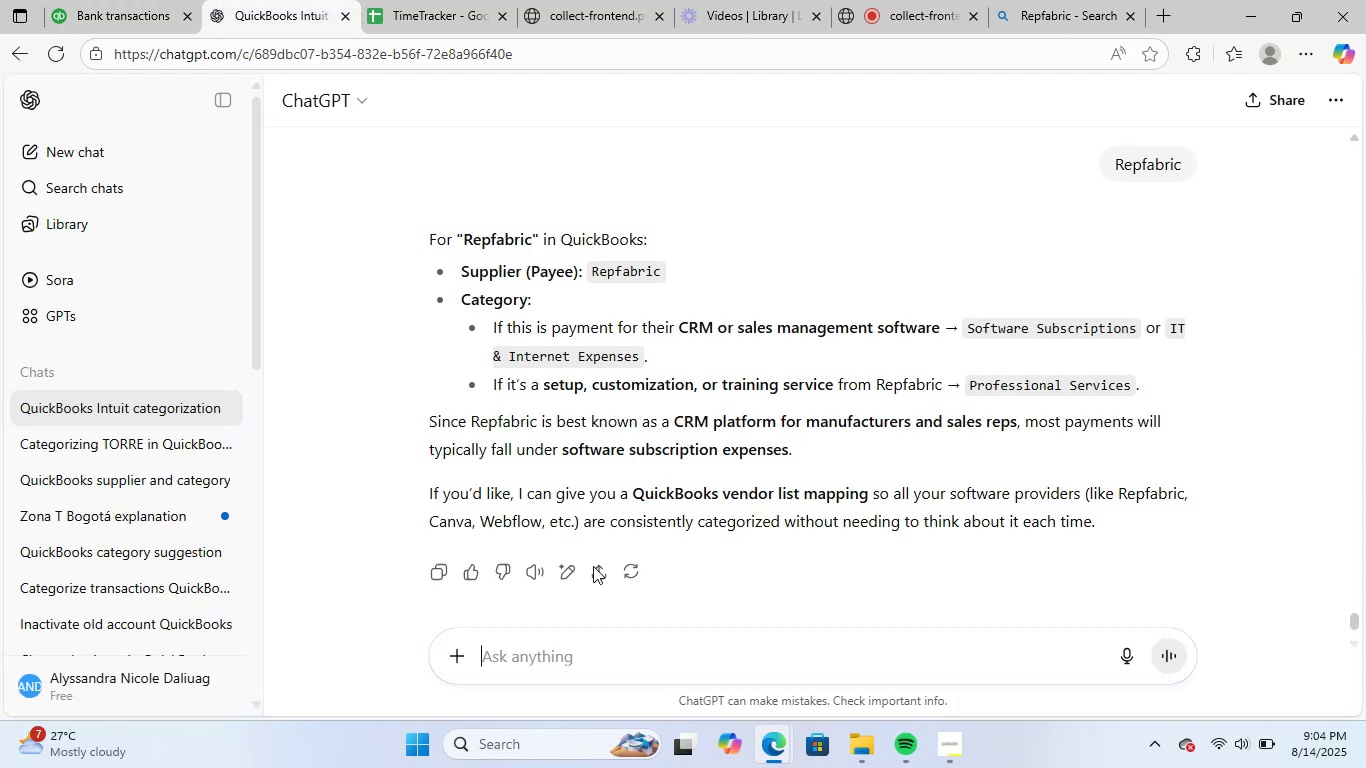 
left_click([640, 661])
 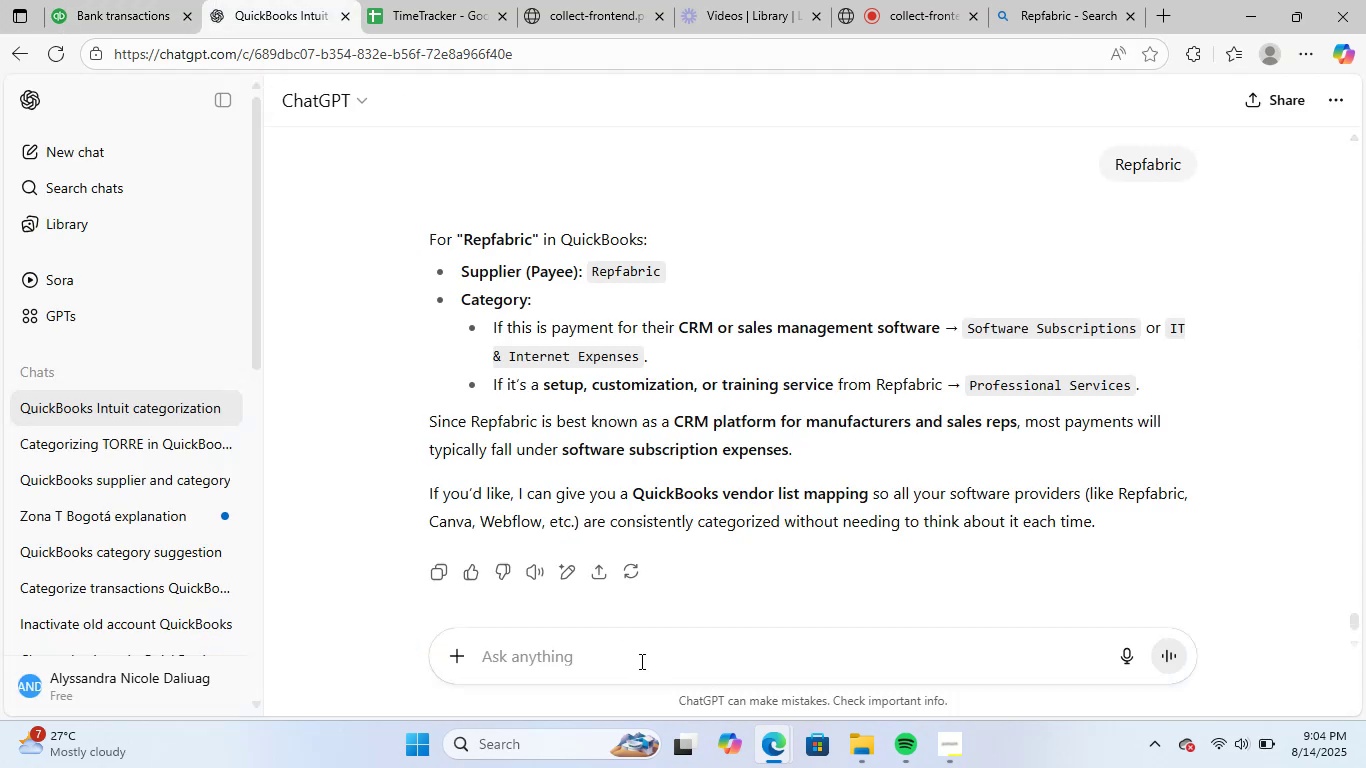 
key(Control+ControlLeft)
 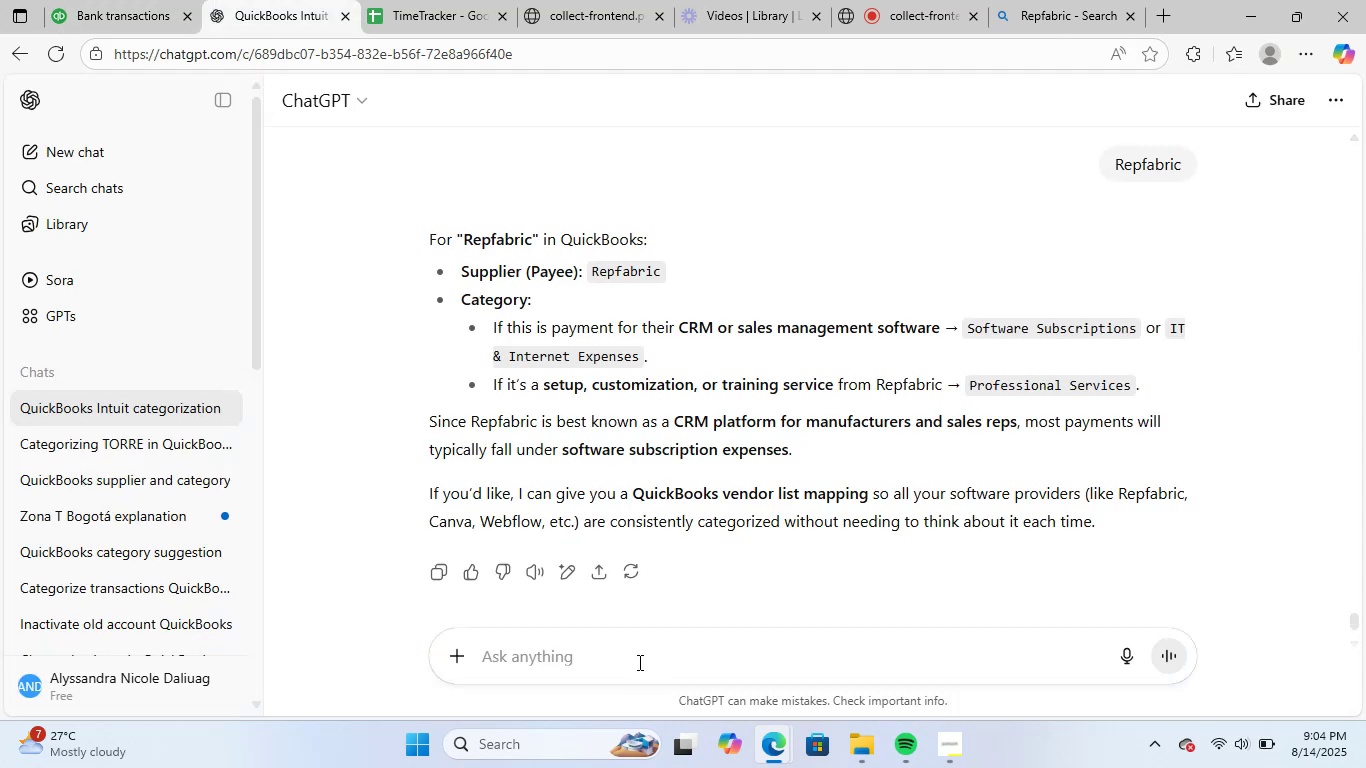 
key(Control+V)
 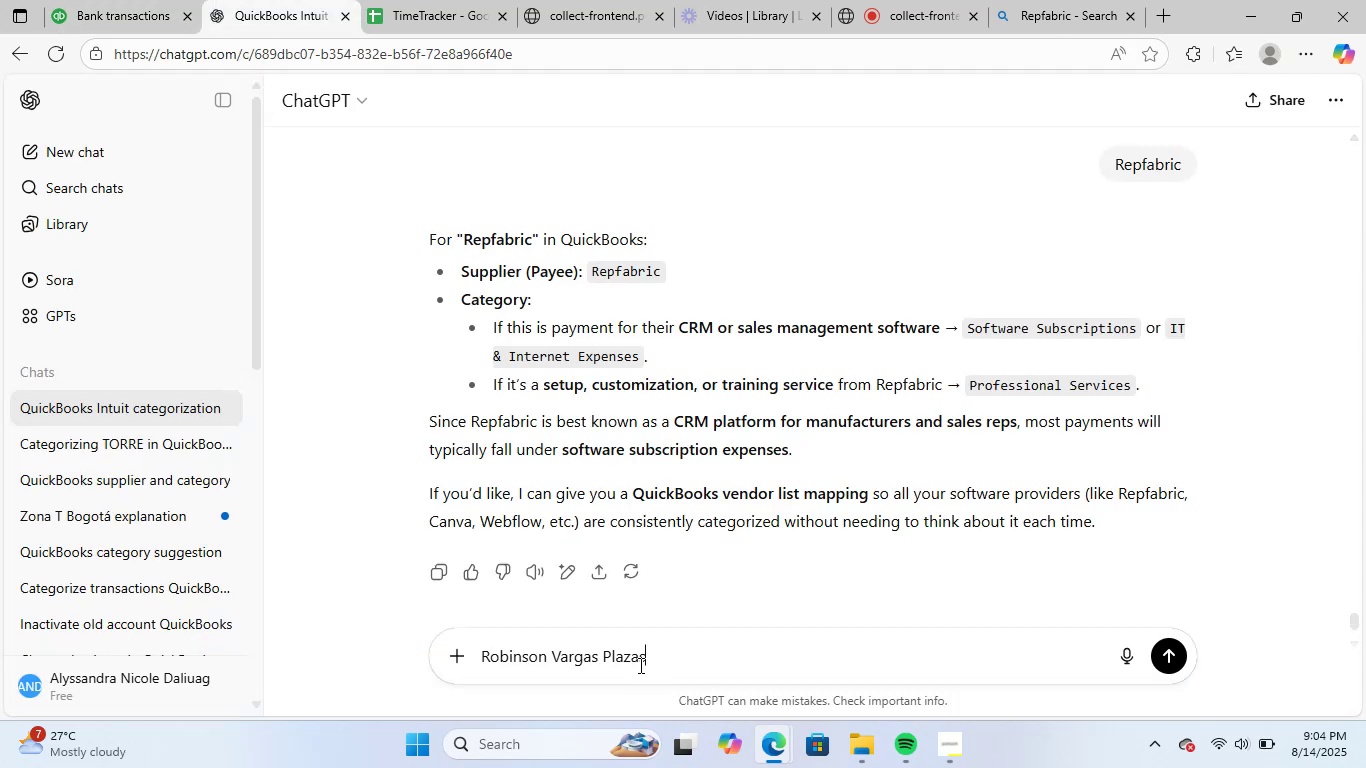 
key(NumpadEnter)
 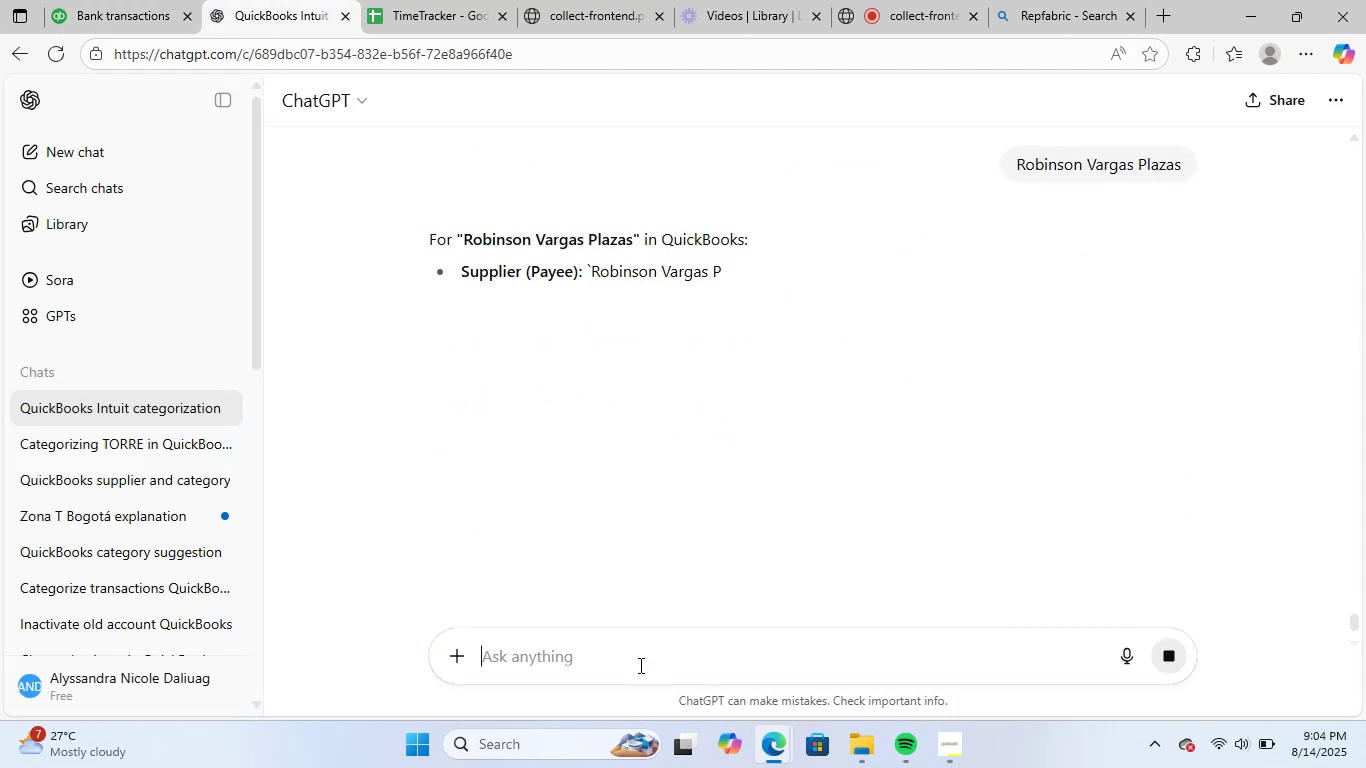 
wait(8.69)
 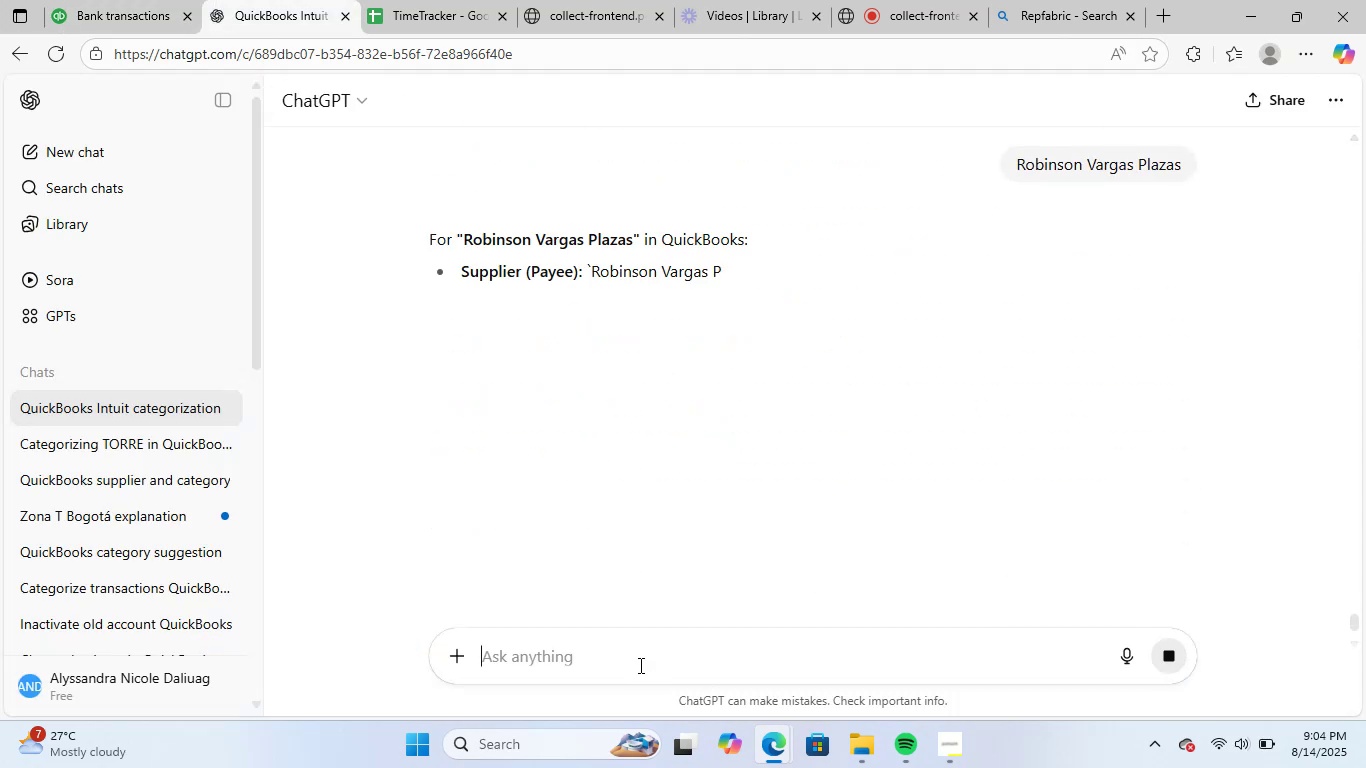 
left_click_drag(start_coordinate=[758, 277], to_coordinate=[586, 284])
 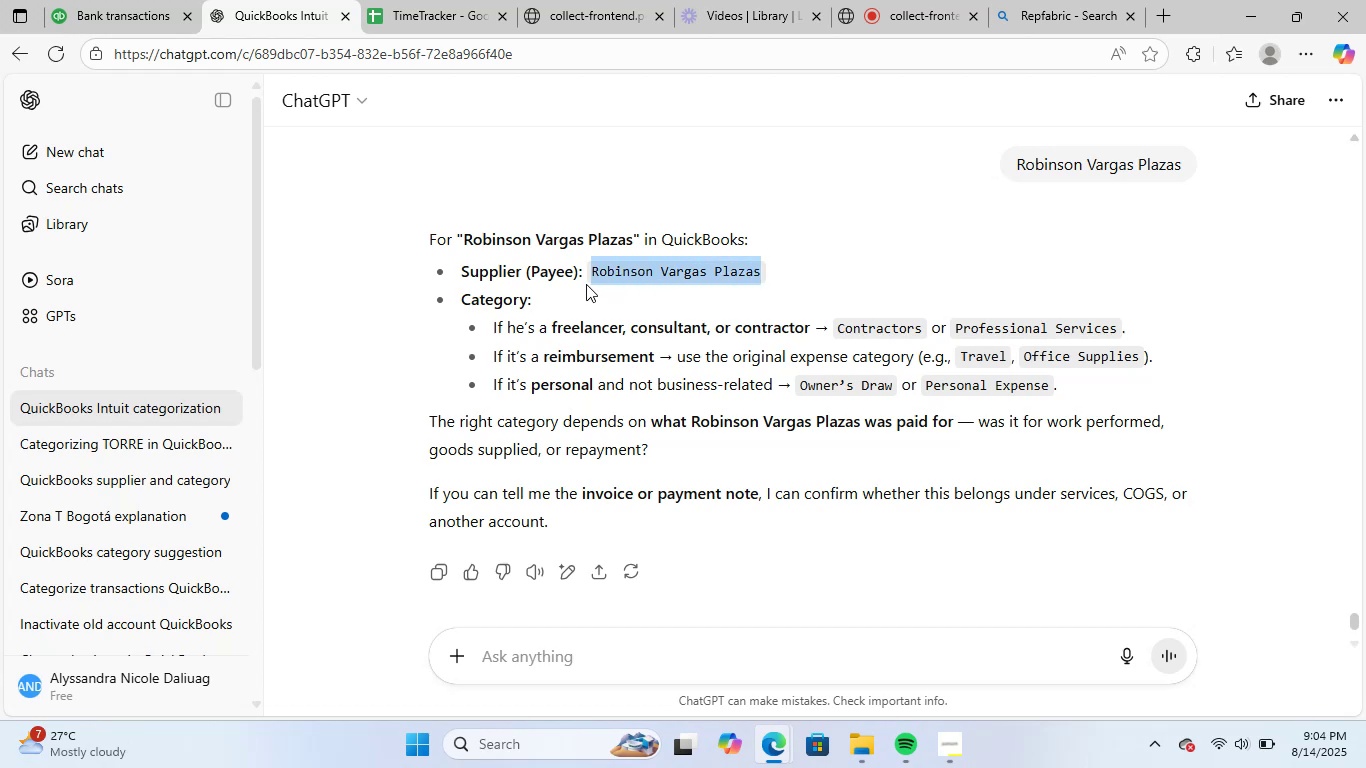 
key(Control+C)
 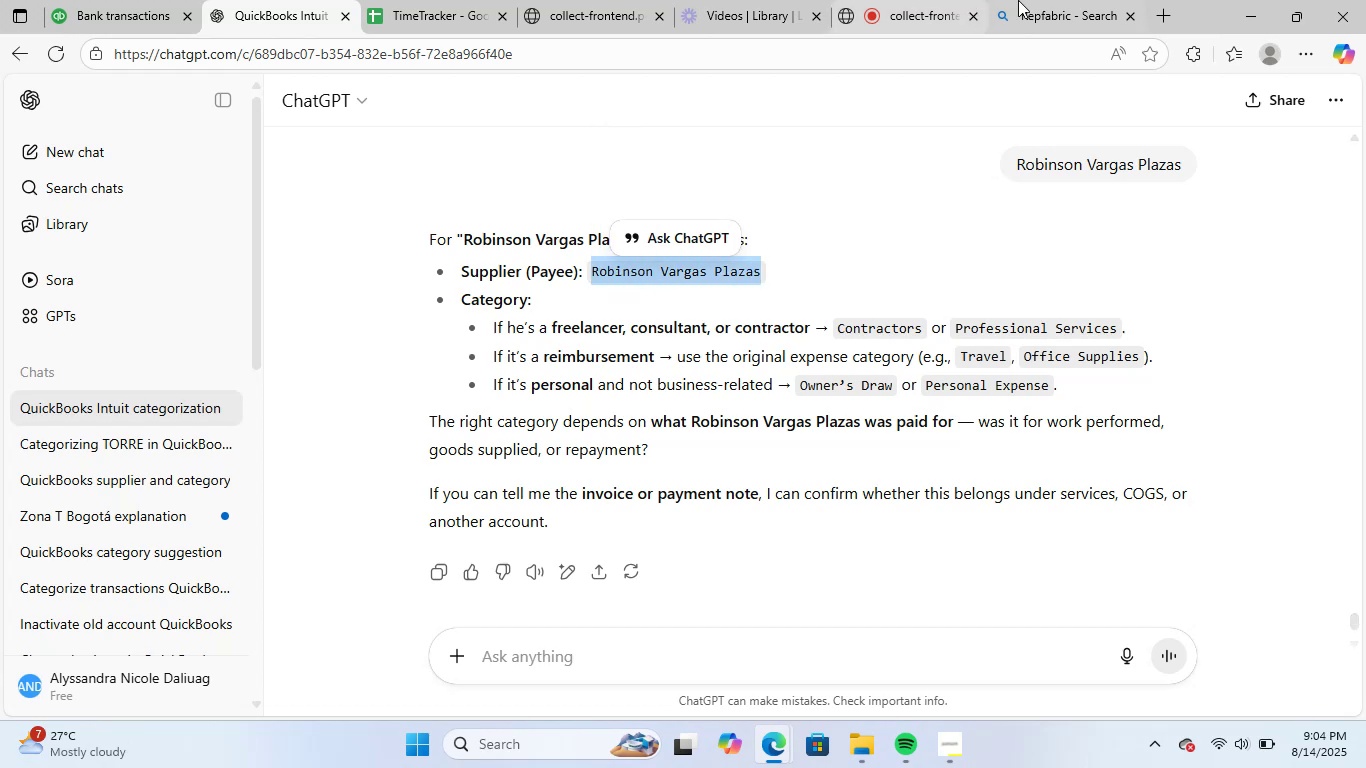 
left_click([1049, 0])
 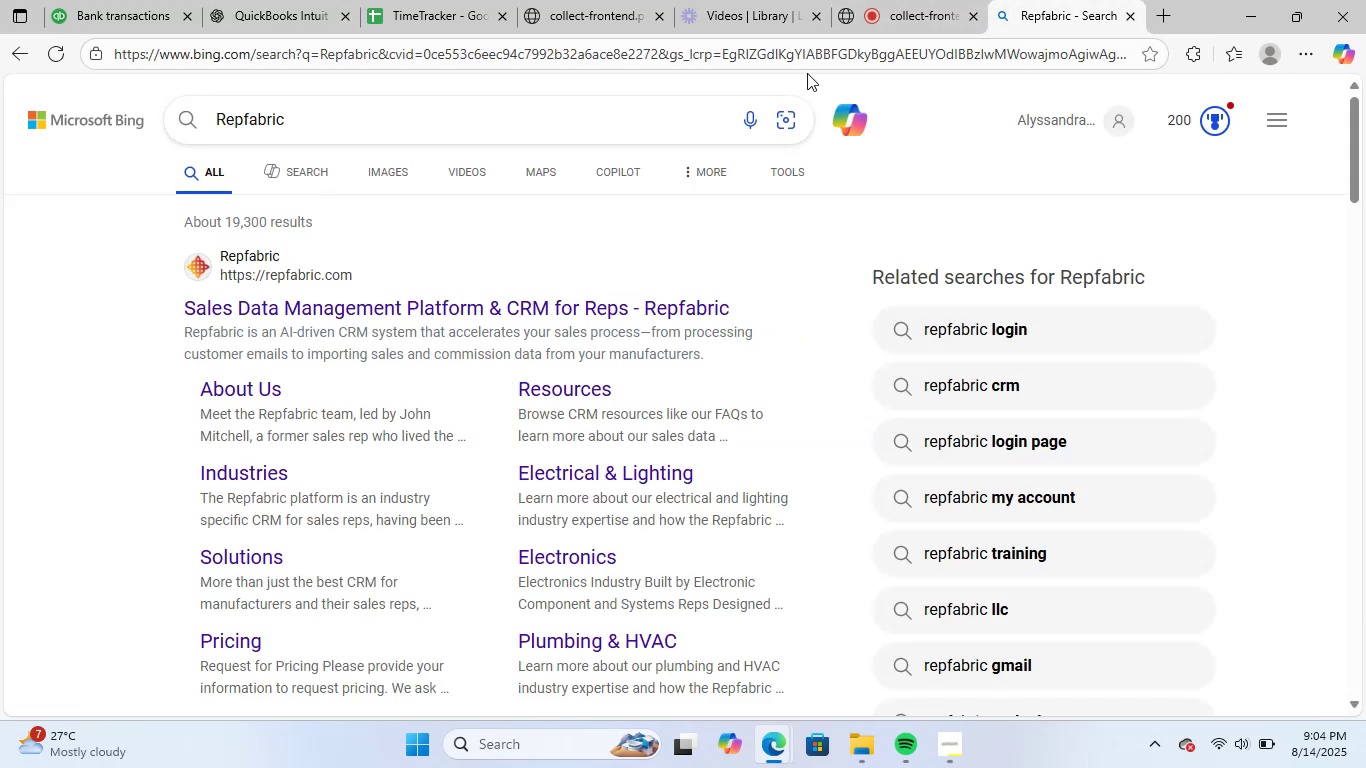 
left_click([845, 55])
 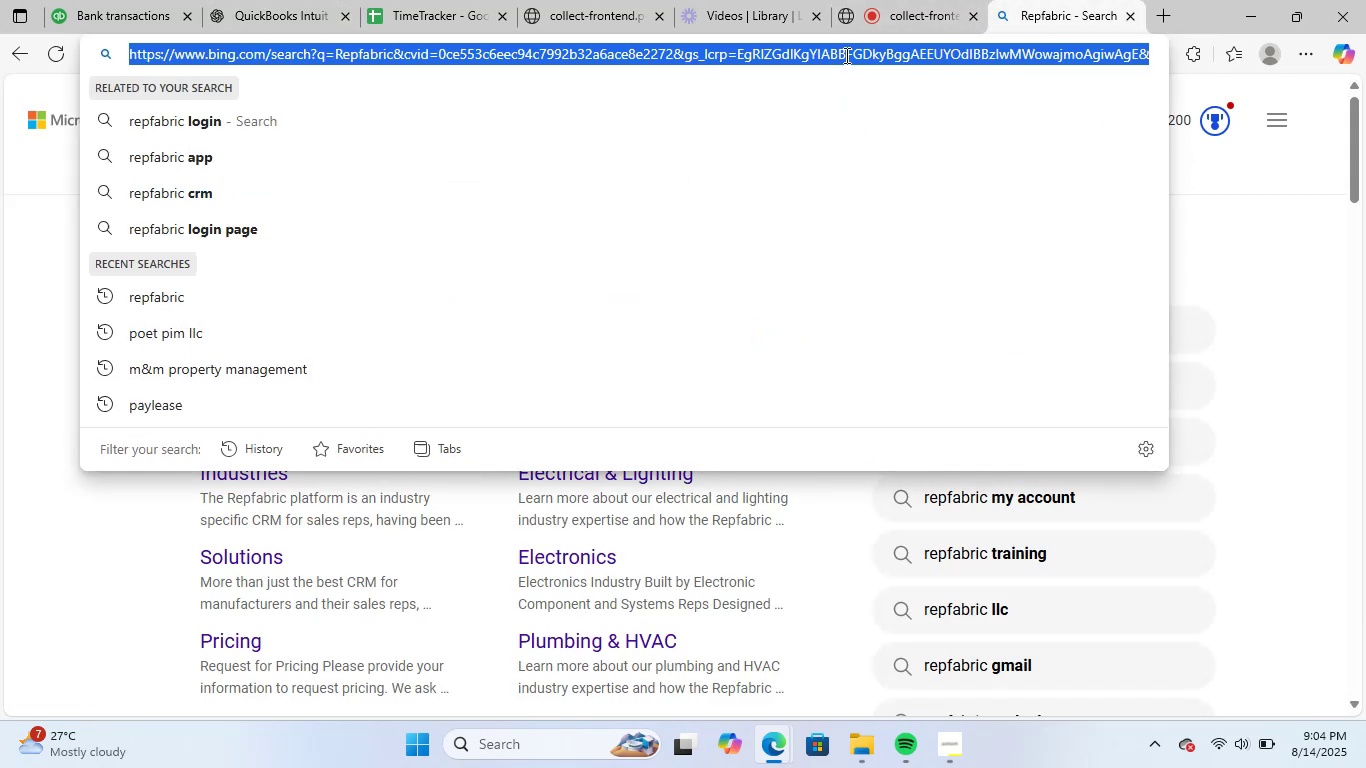 
key(Control+V)
 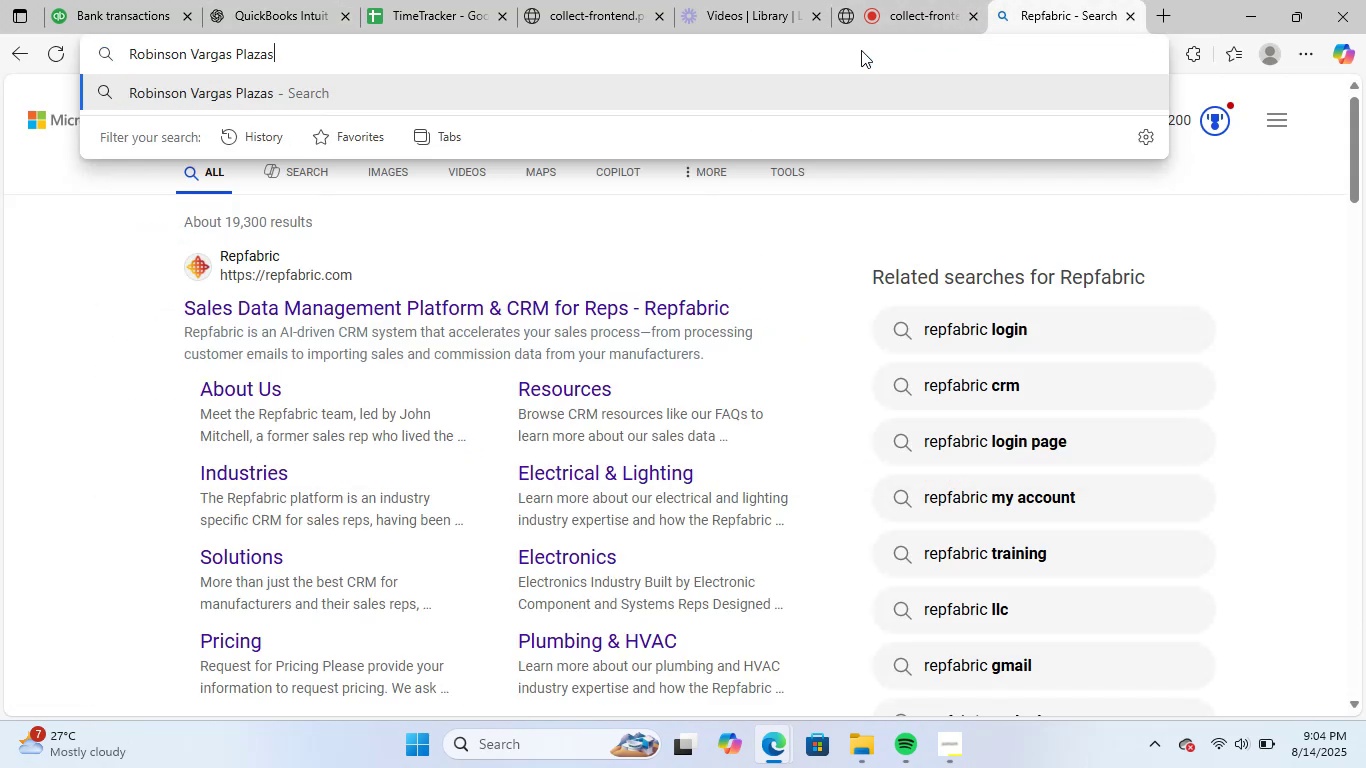 
key(NumpadEnter)
 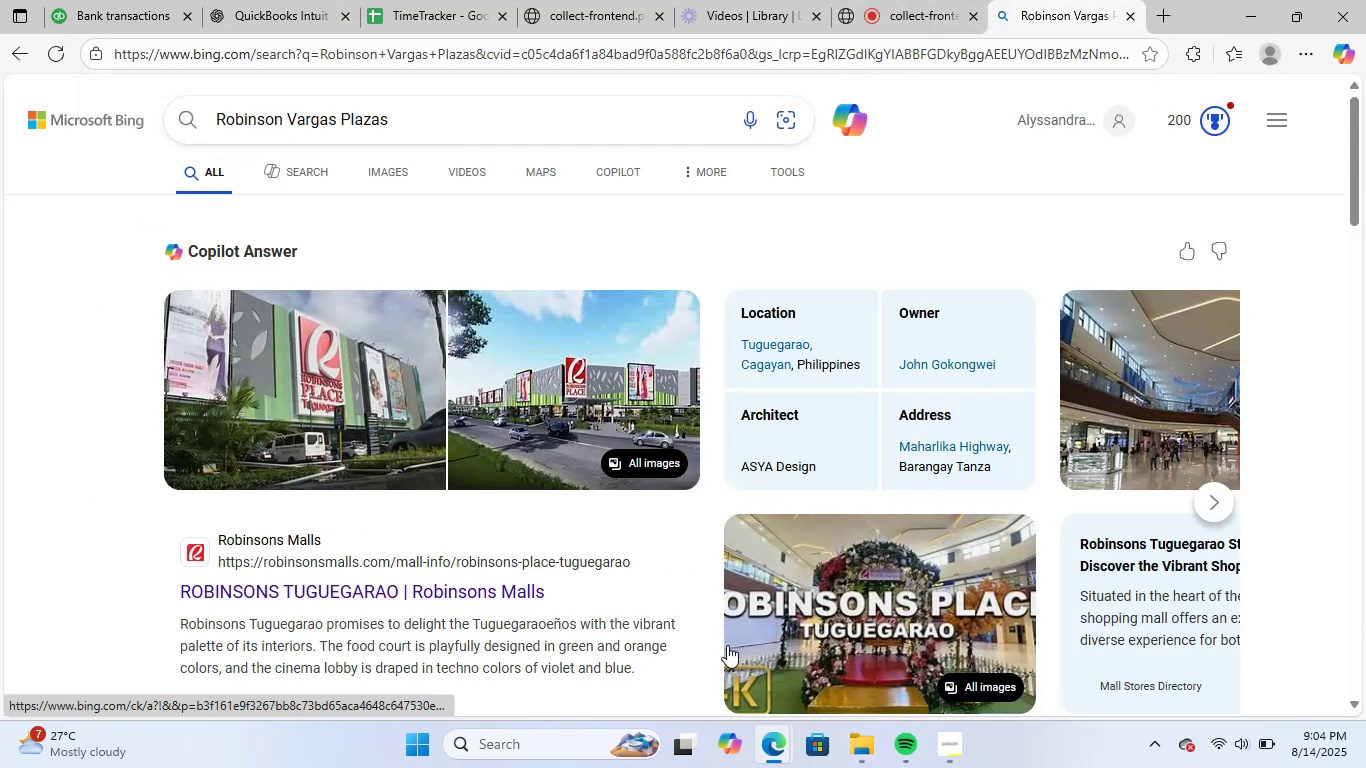 
scroll: coordinate [689, 551], scroll_direction: down, amount: 8.0
 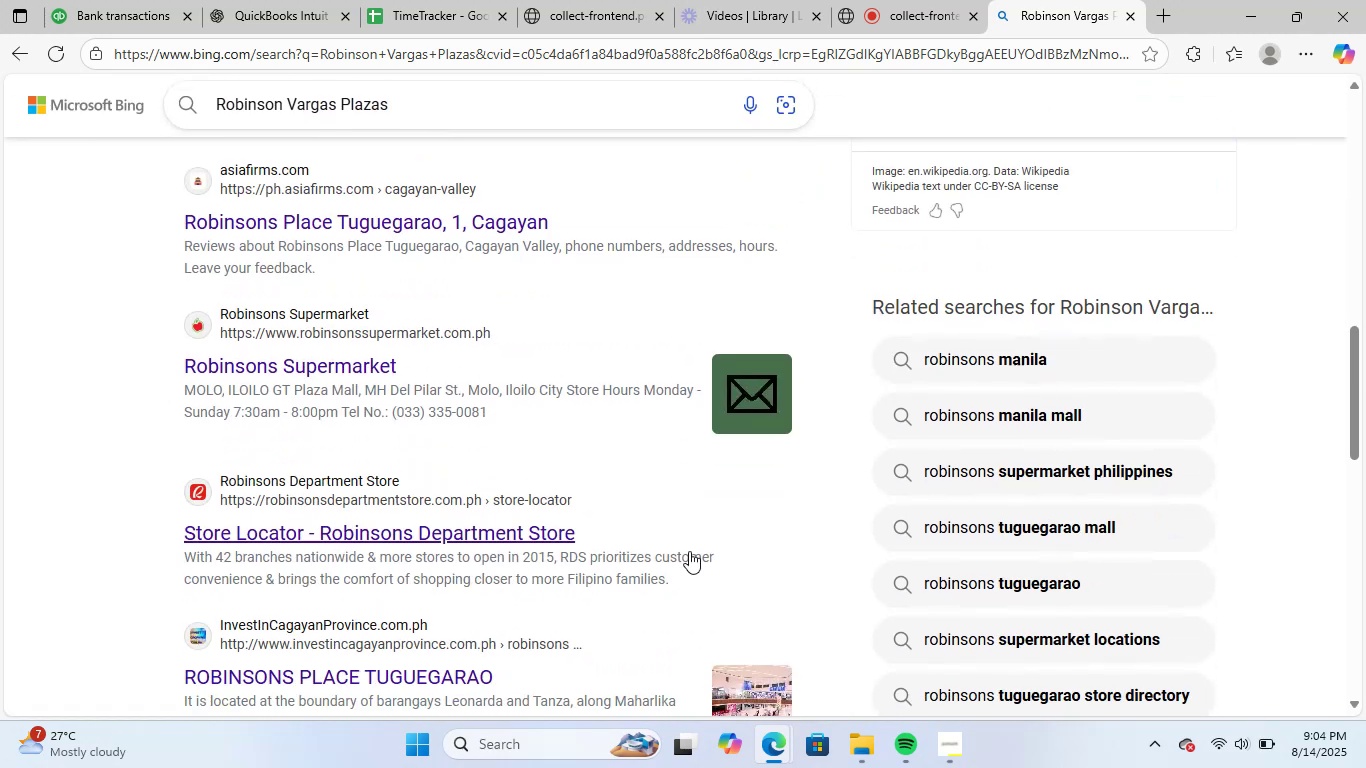 
scroll: coordinate [539, 493], scroll_direction: up, amount: 8.0
 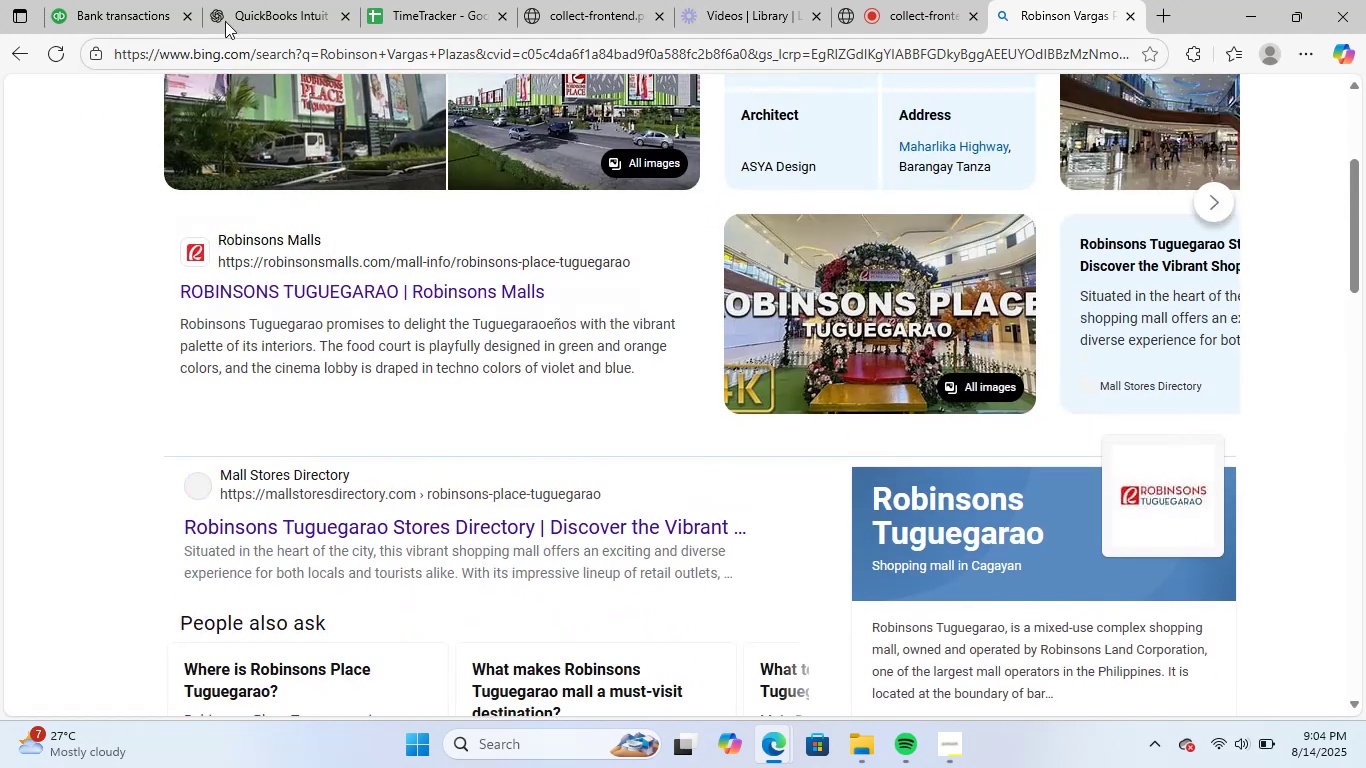 
left_click([248, 0])
 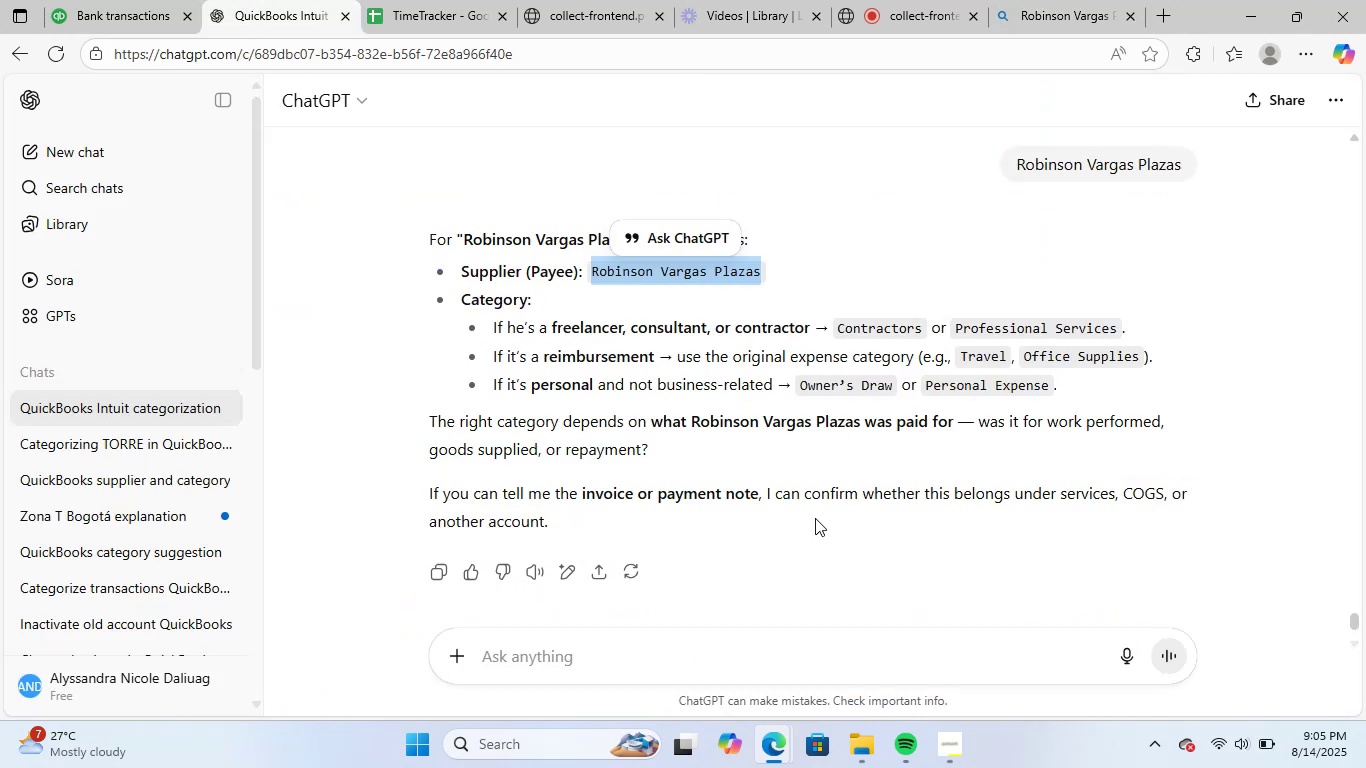 
wait(9.41)
 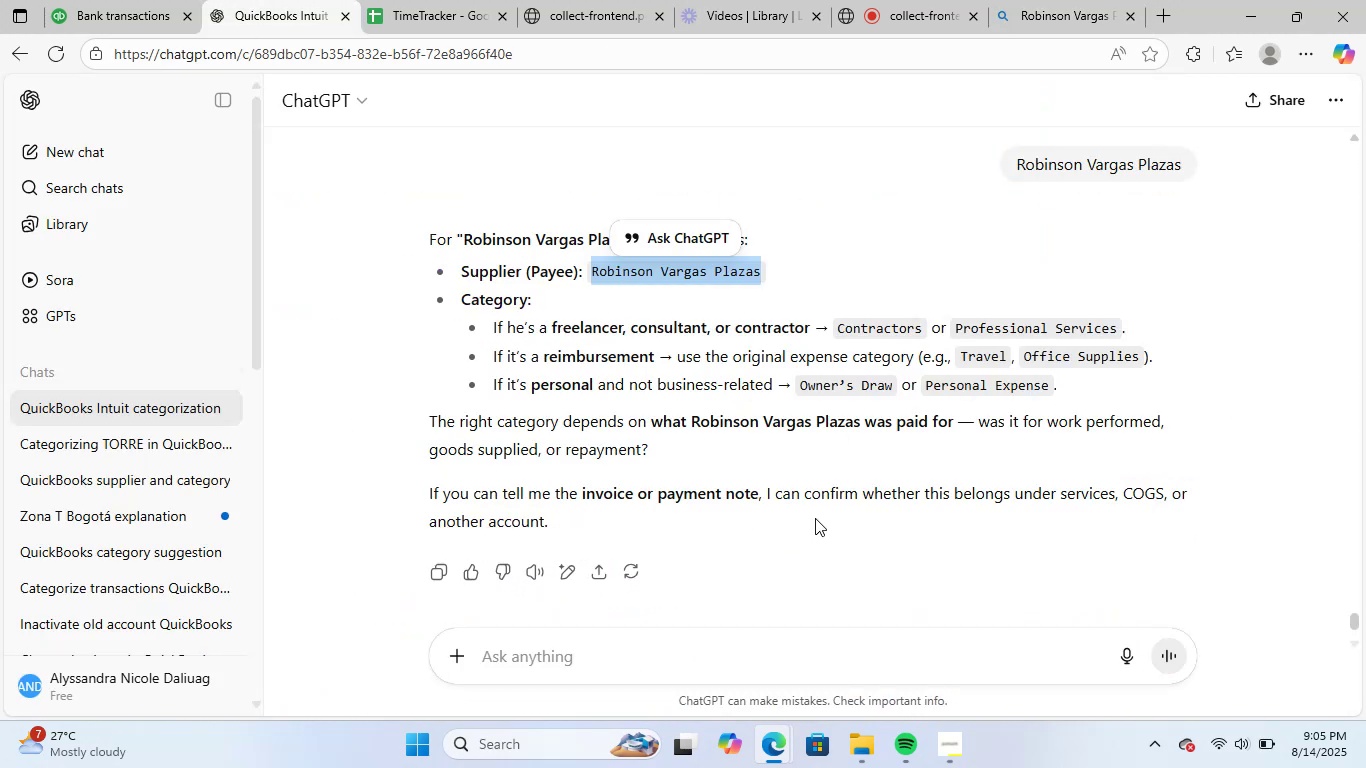 
scroll: coordinate [840, 536], scroll_direction: down, amount: 1.0
 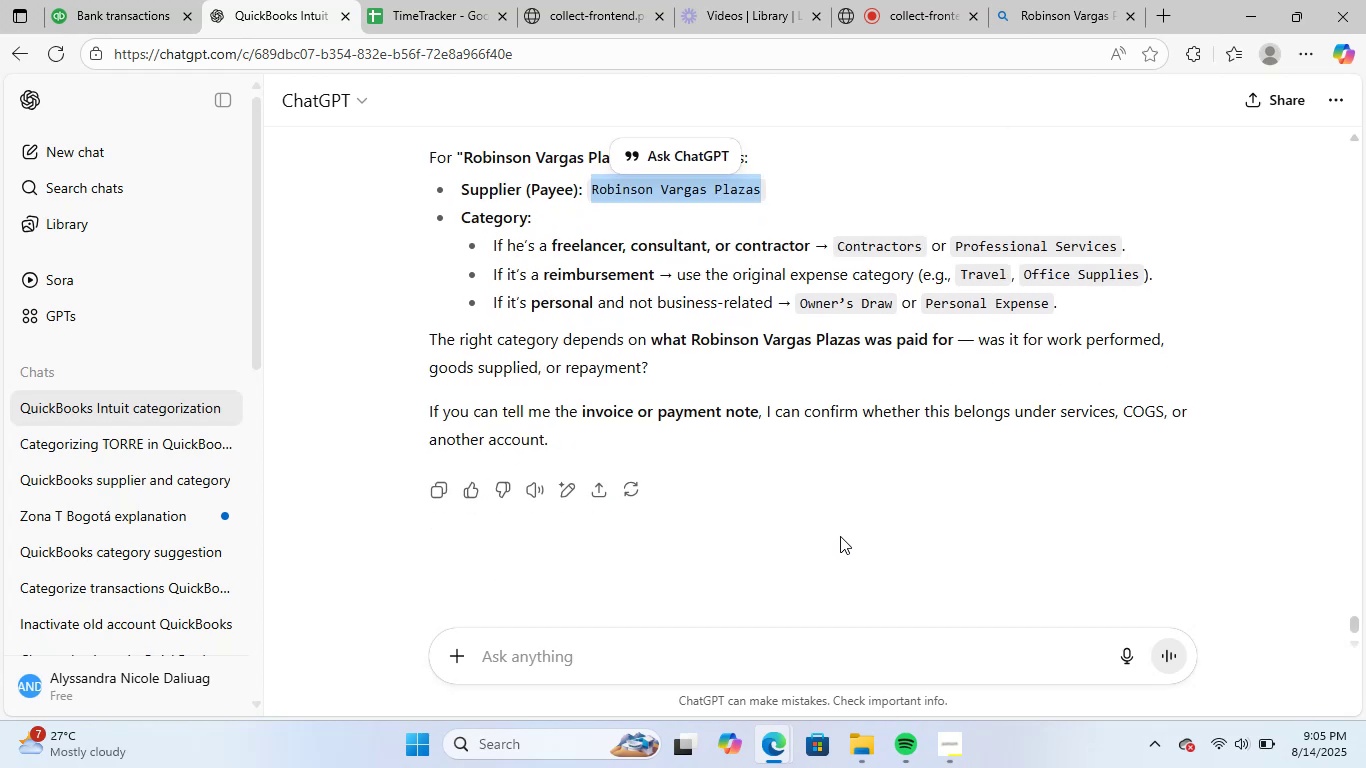 
scroll: coordinate [830, 506], scroll_direction: up, amount: 4.0
 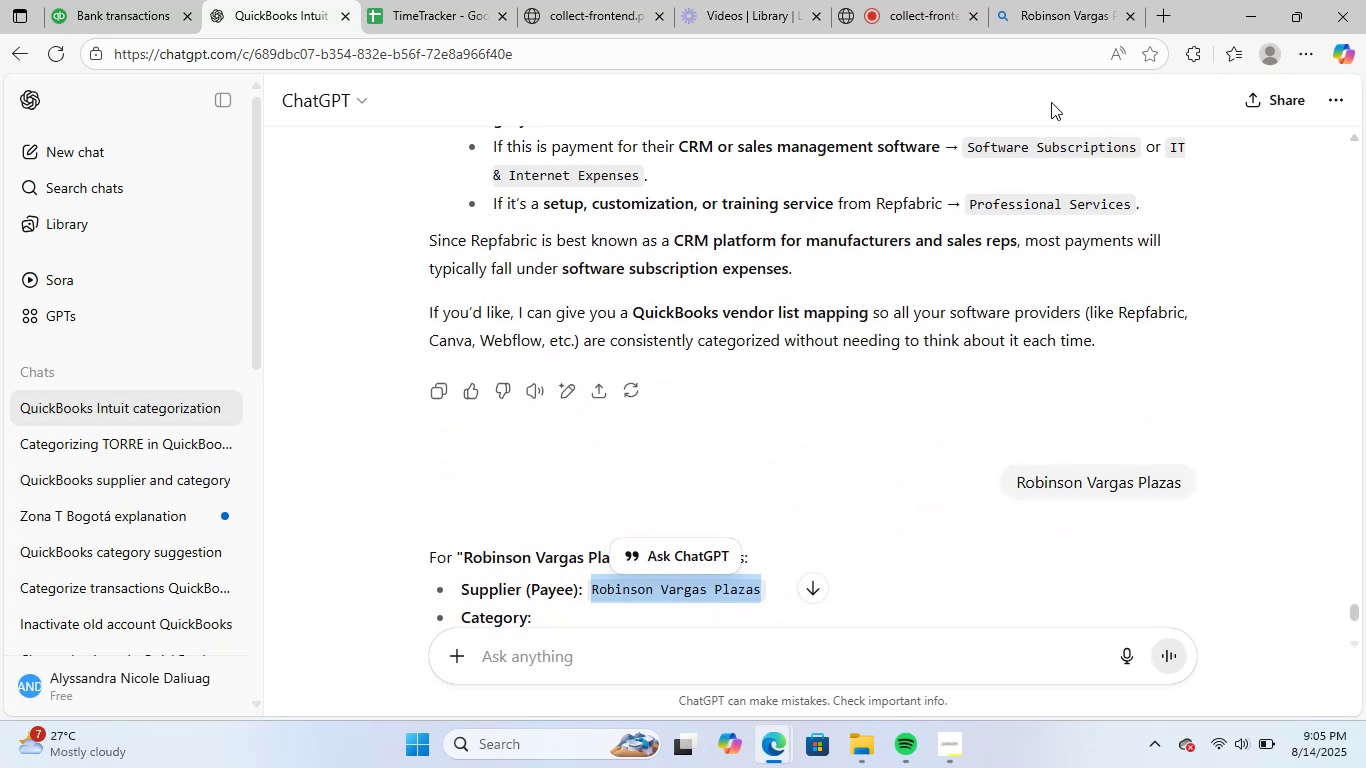 
left_click([1058, 0])
 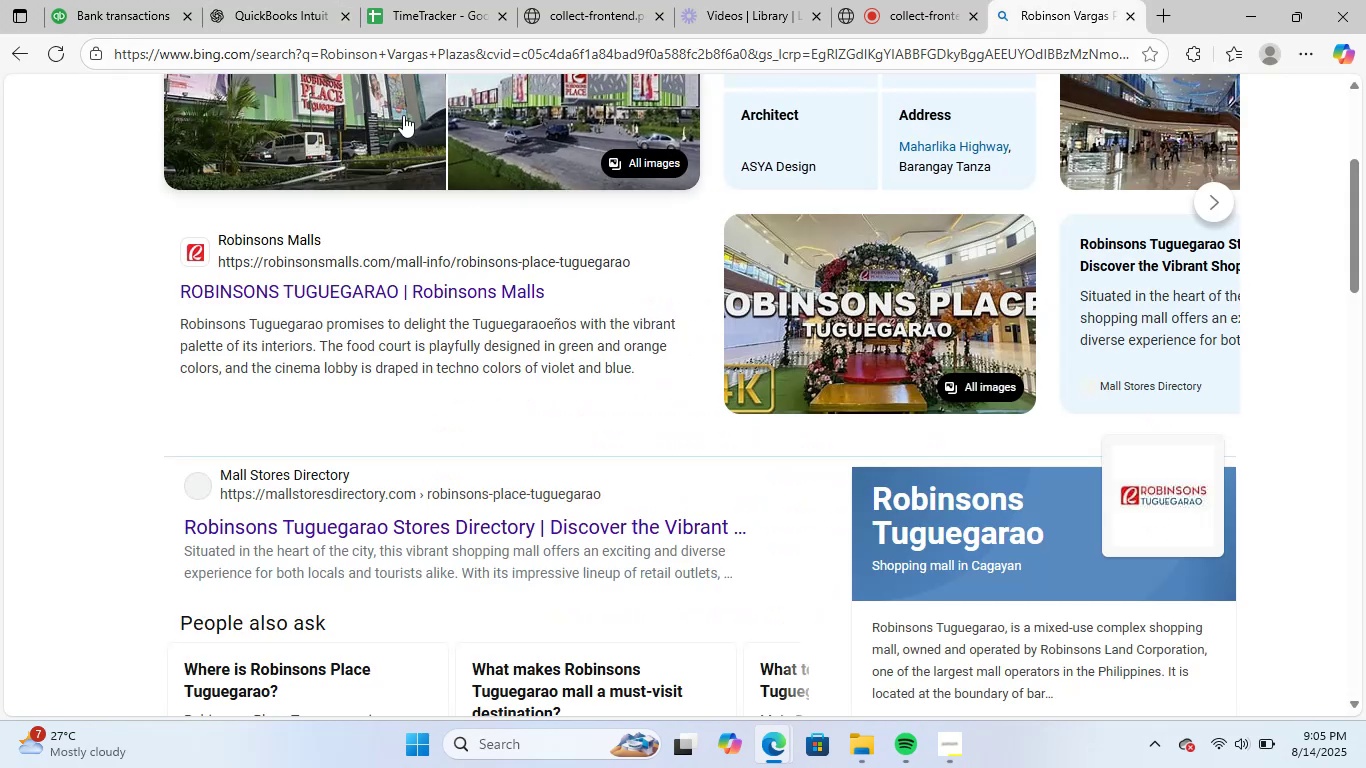 
scroll: coordinate [563, 287], scroll_direction: up, amount: 8.0
 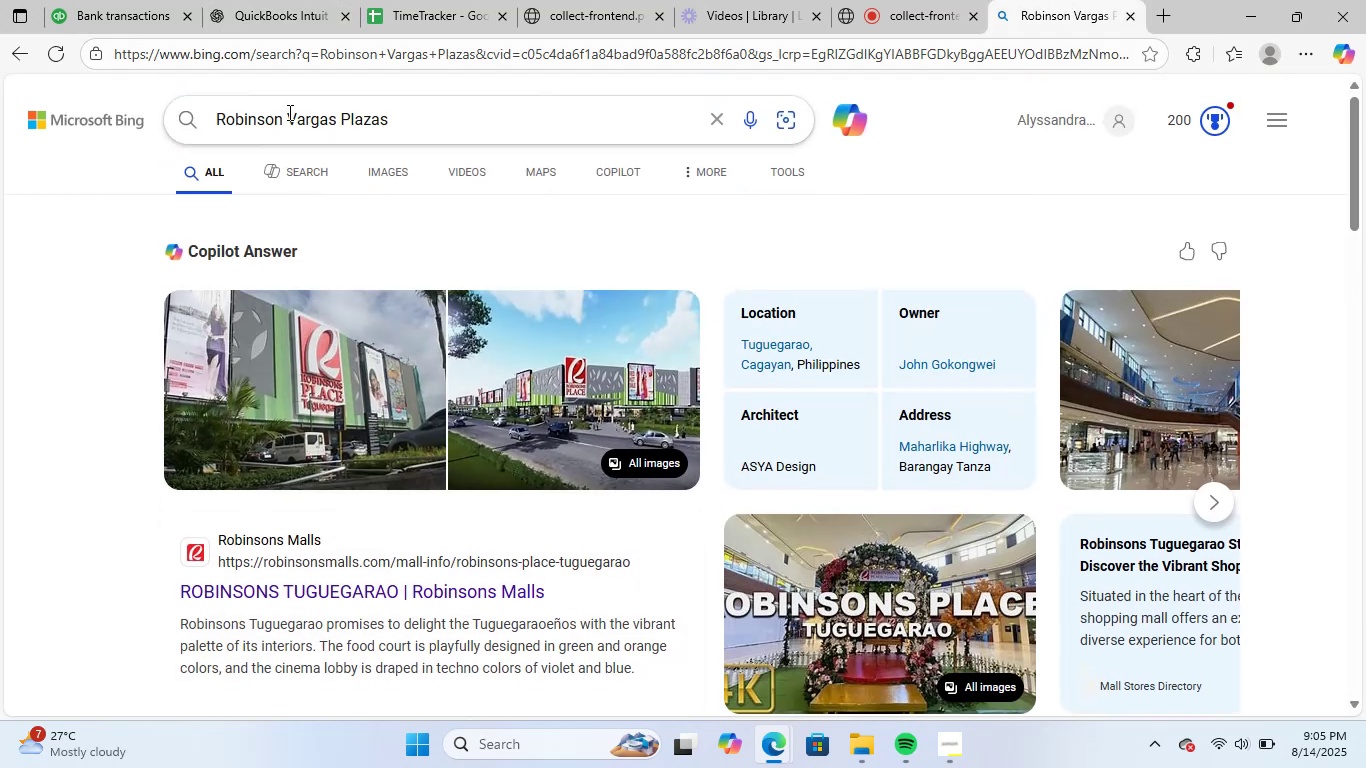 
left_click_drag(start_coordinate=[285, 123], to_coordinate=[119, 121])
 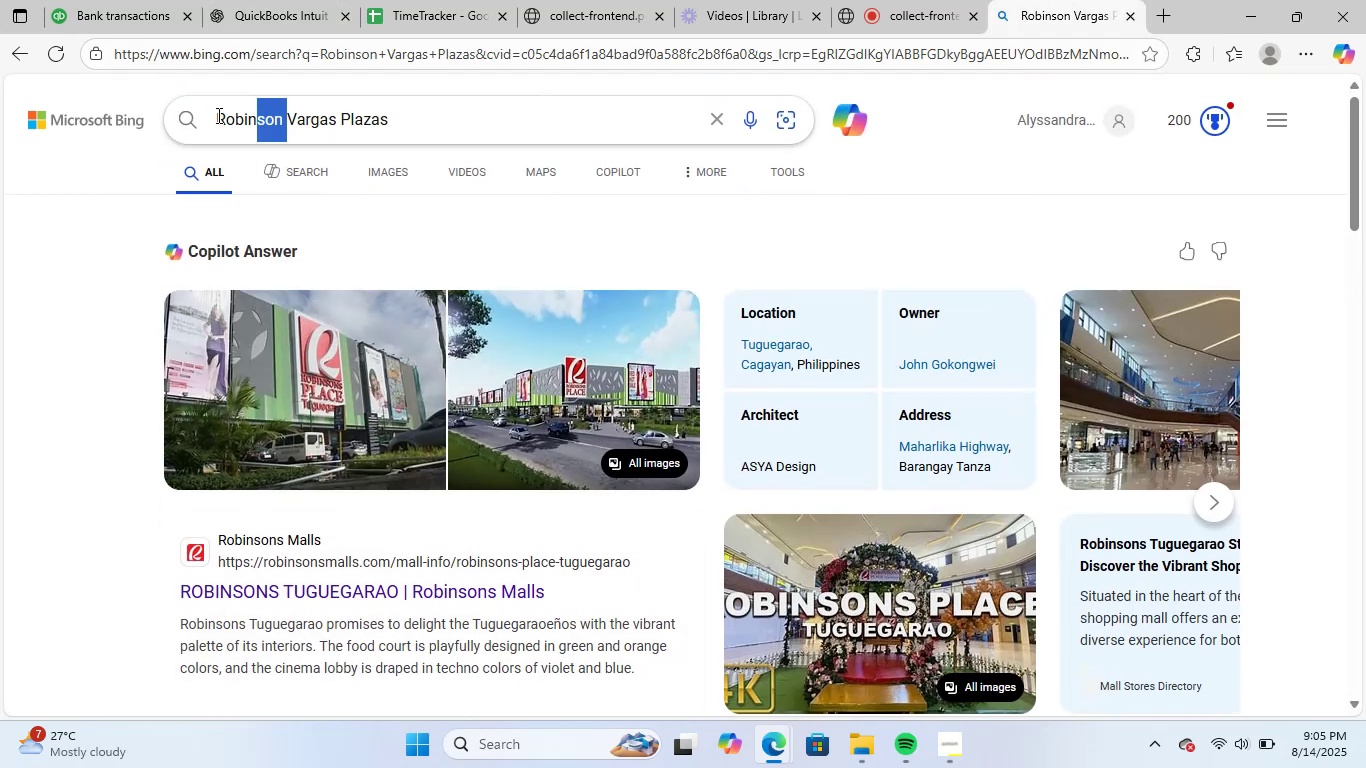 
key(Backspace)
 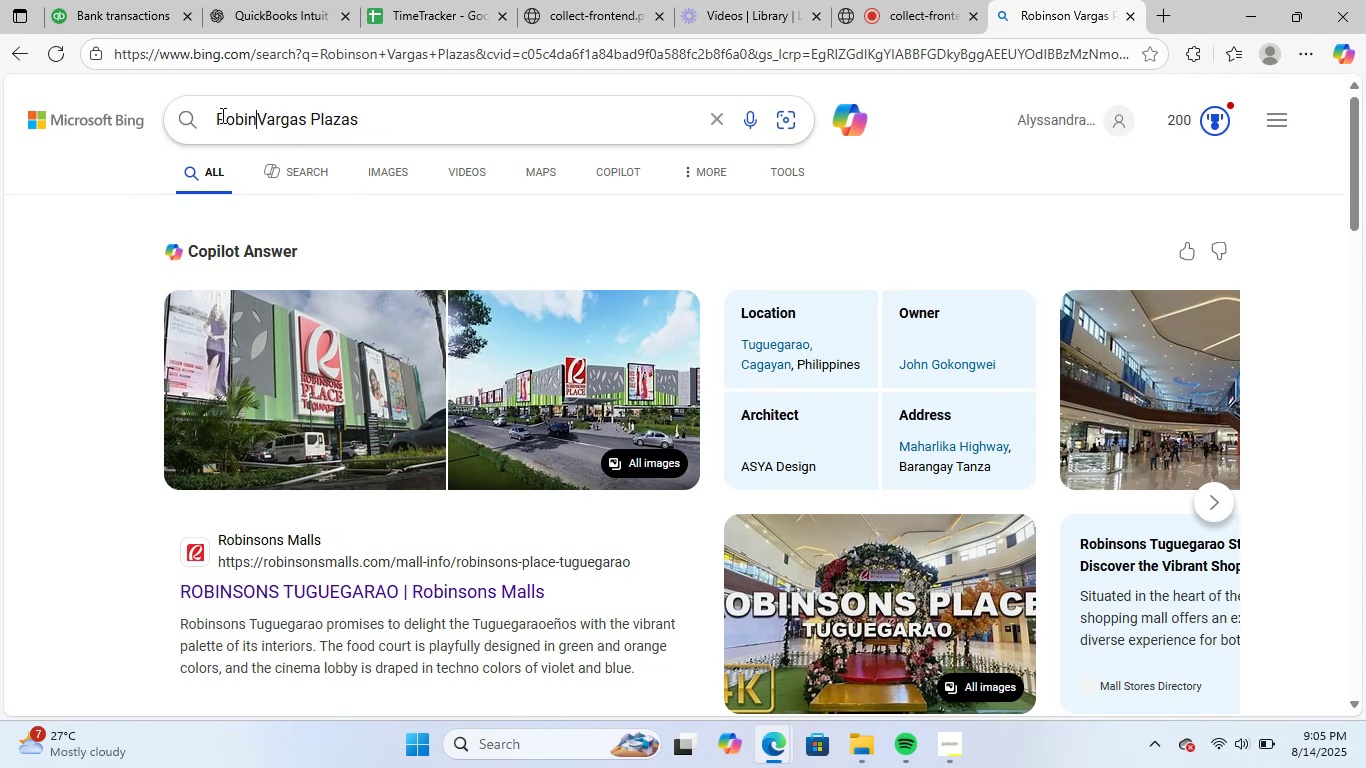 
key(NumpadEnter)
 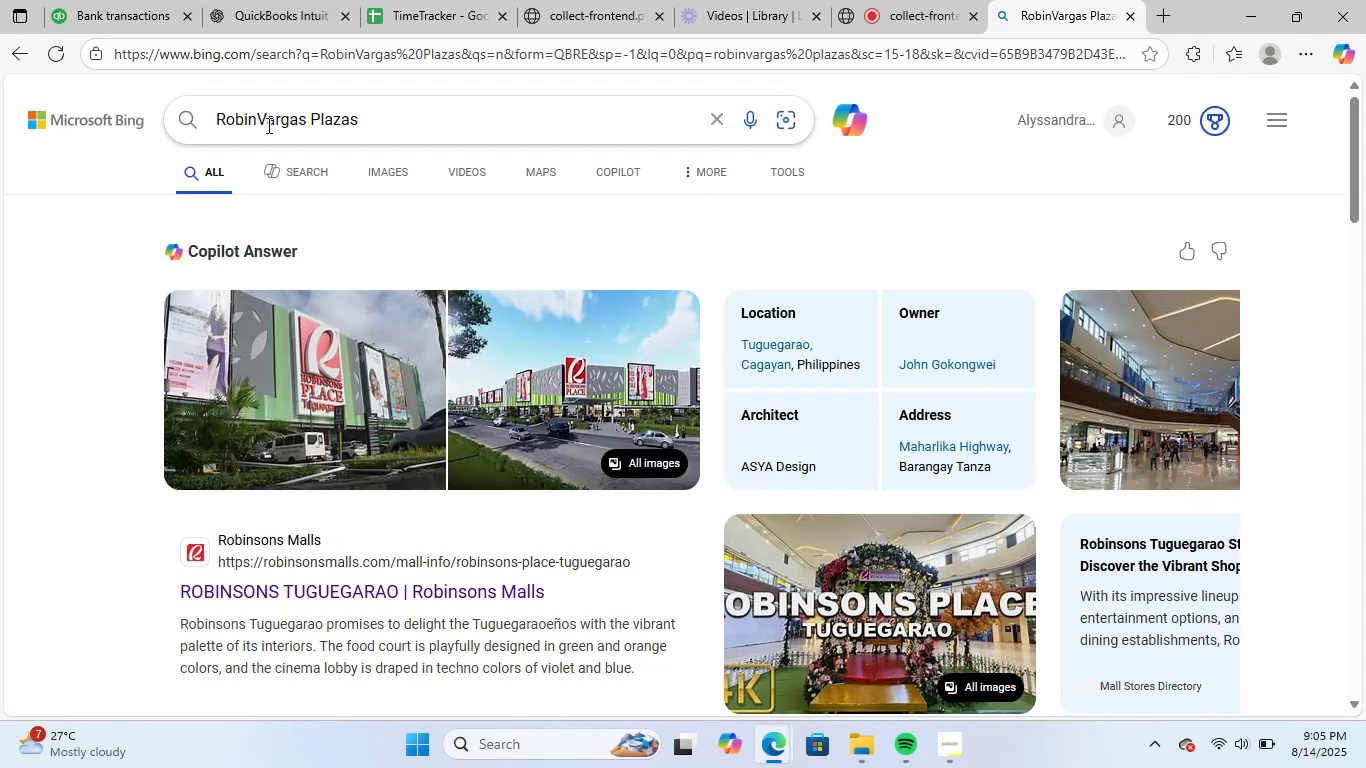 
left_click_drag(start_coordinate=[259, 123], to_coordinate=[185, 117])
 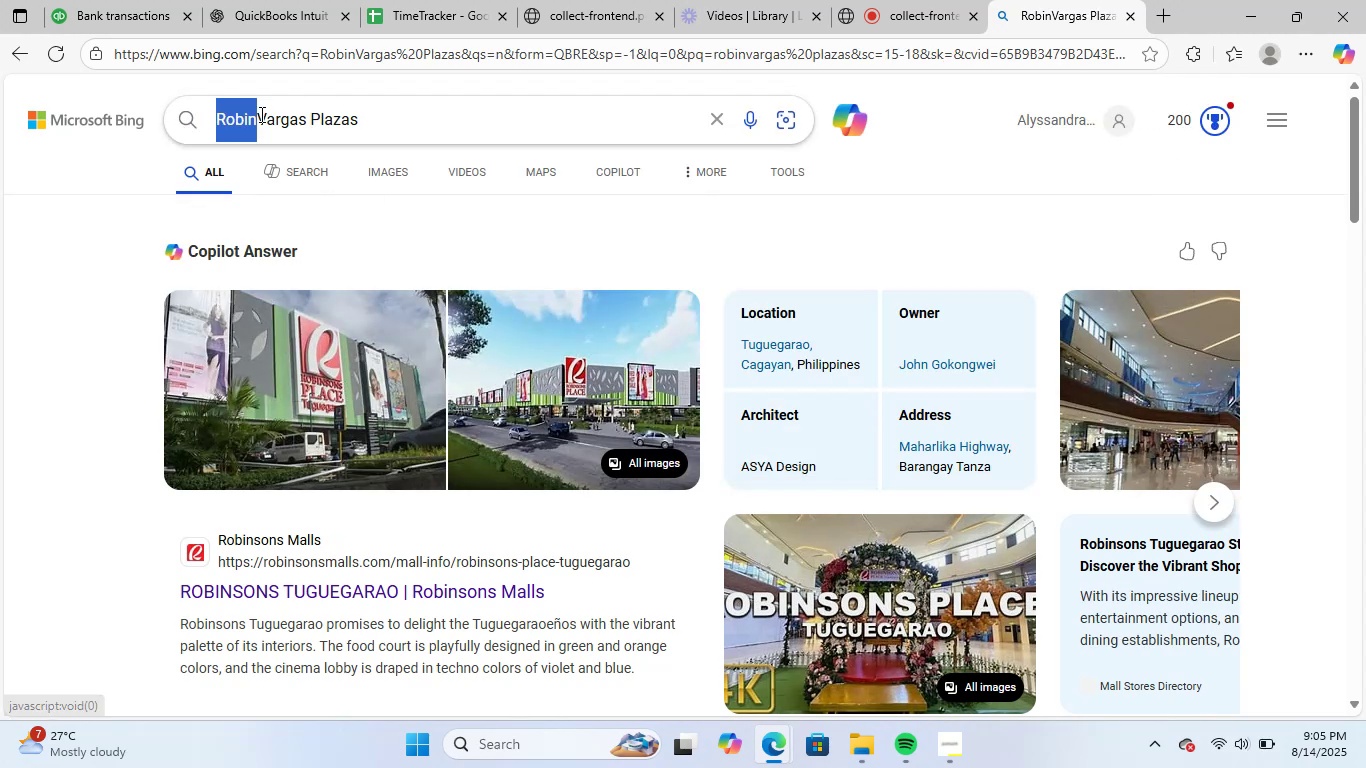 
key(Backspace)
 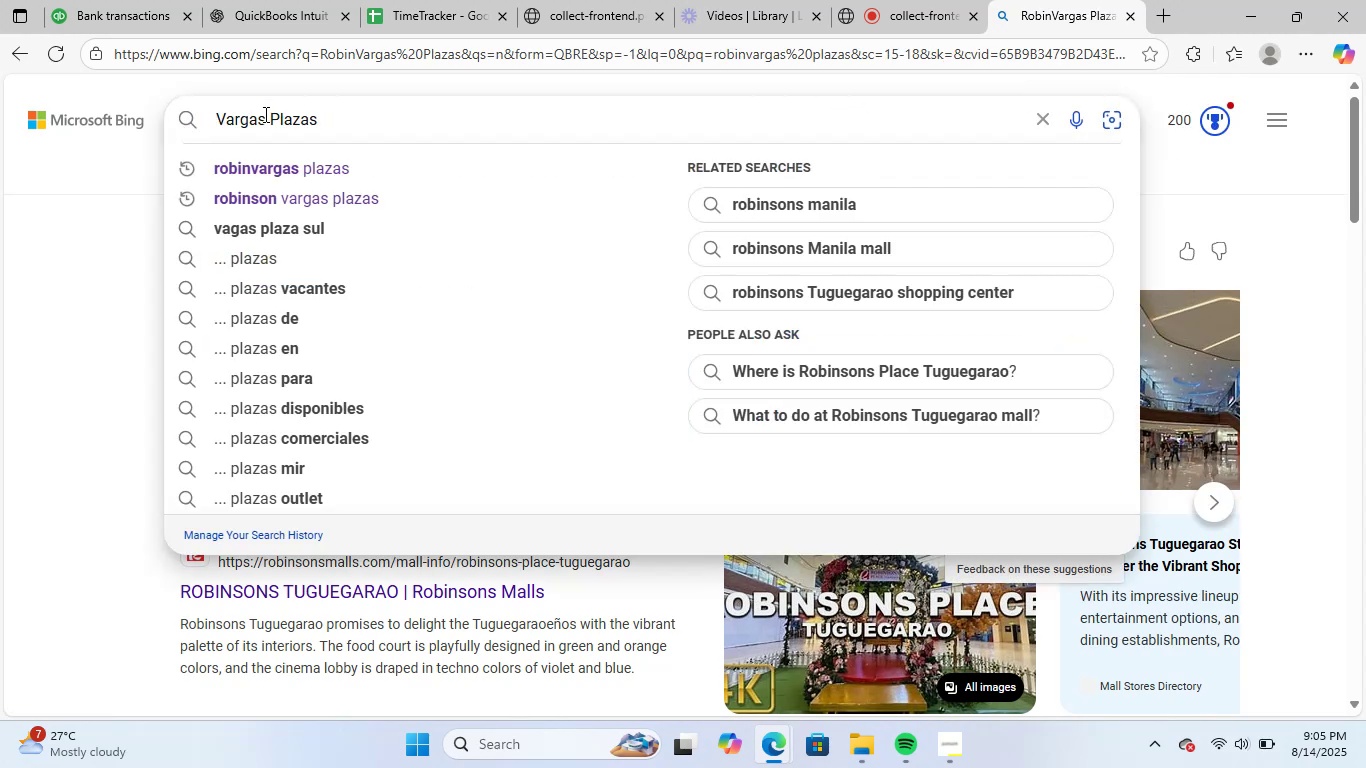 
key(NumpadEnter)
 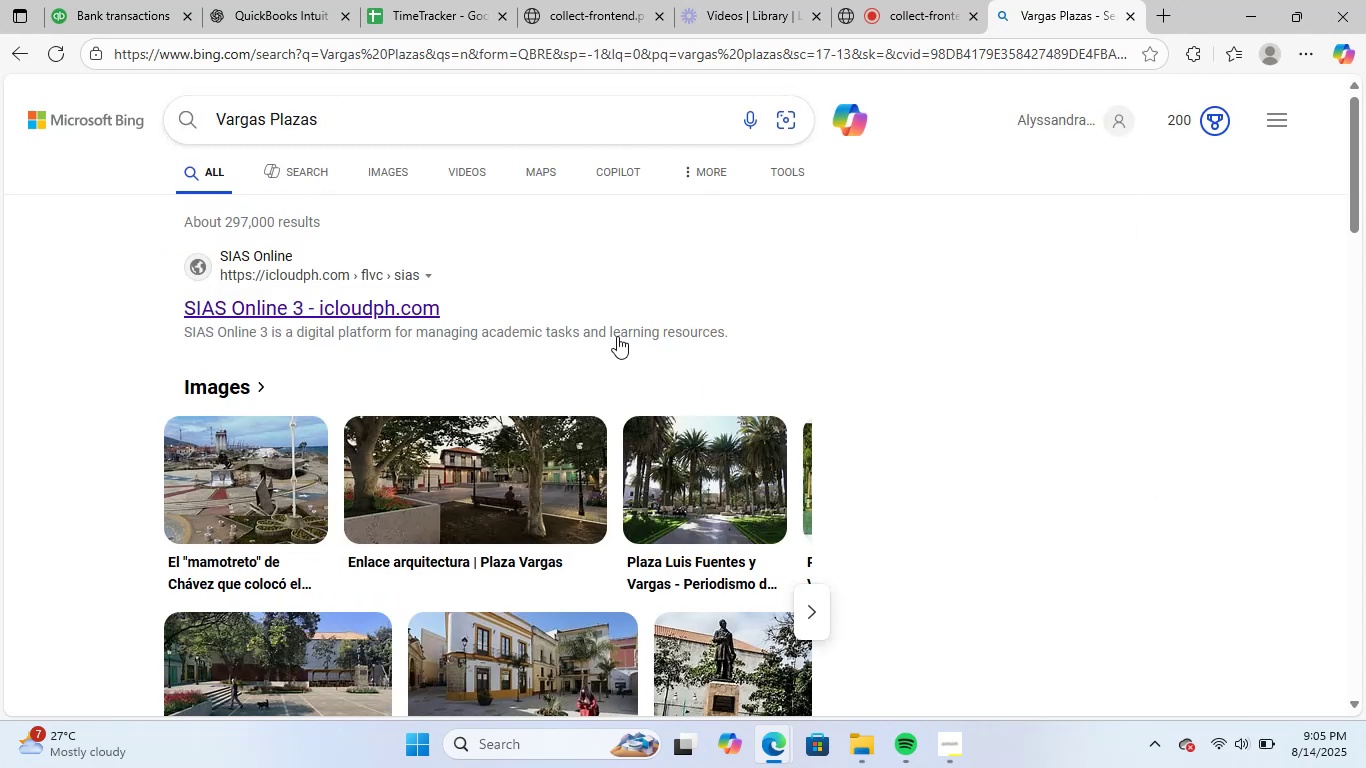 
scroll: coordinate [834, 475], scroll_direction: down, amount: 6.0
 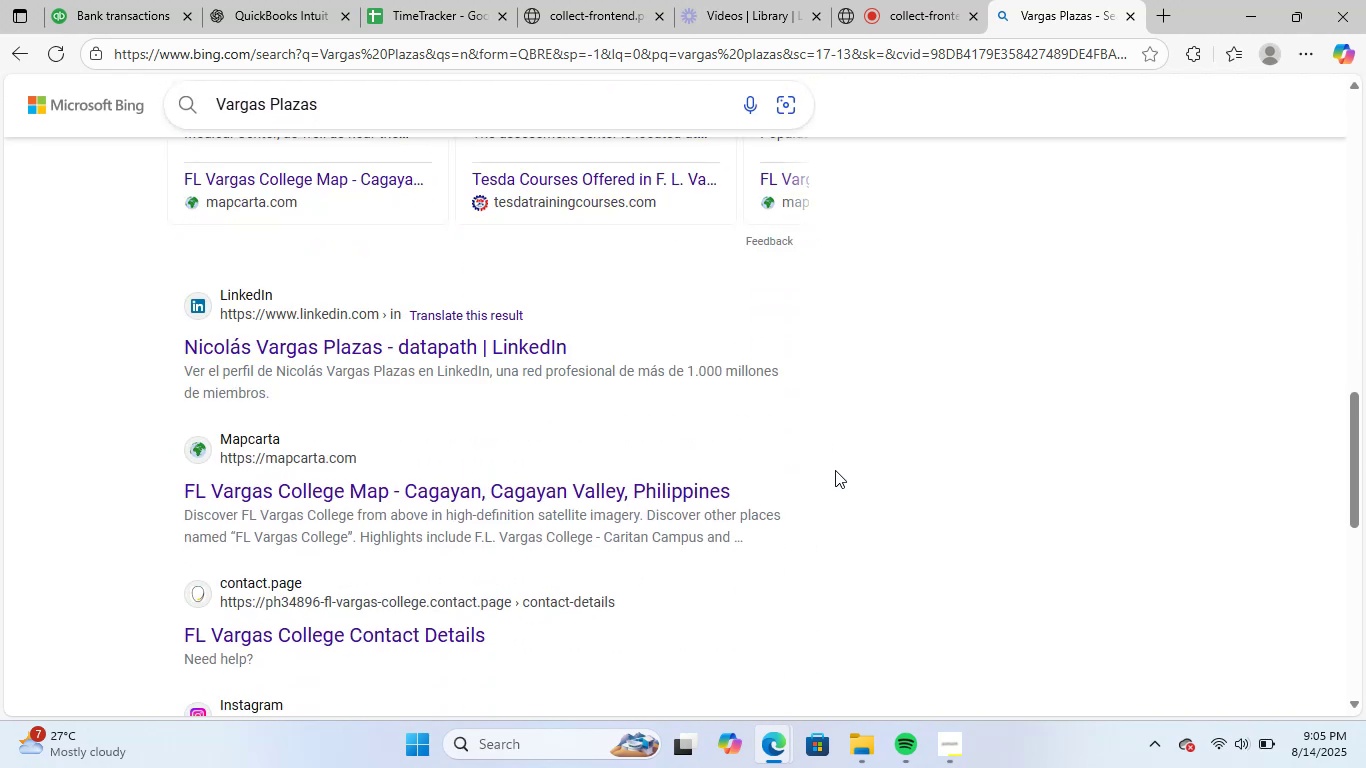 
scroll: coordinate [787, 428], scroll_direction: up, amount: 17.0
 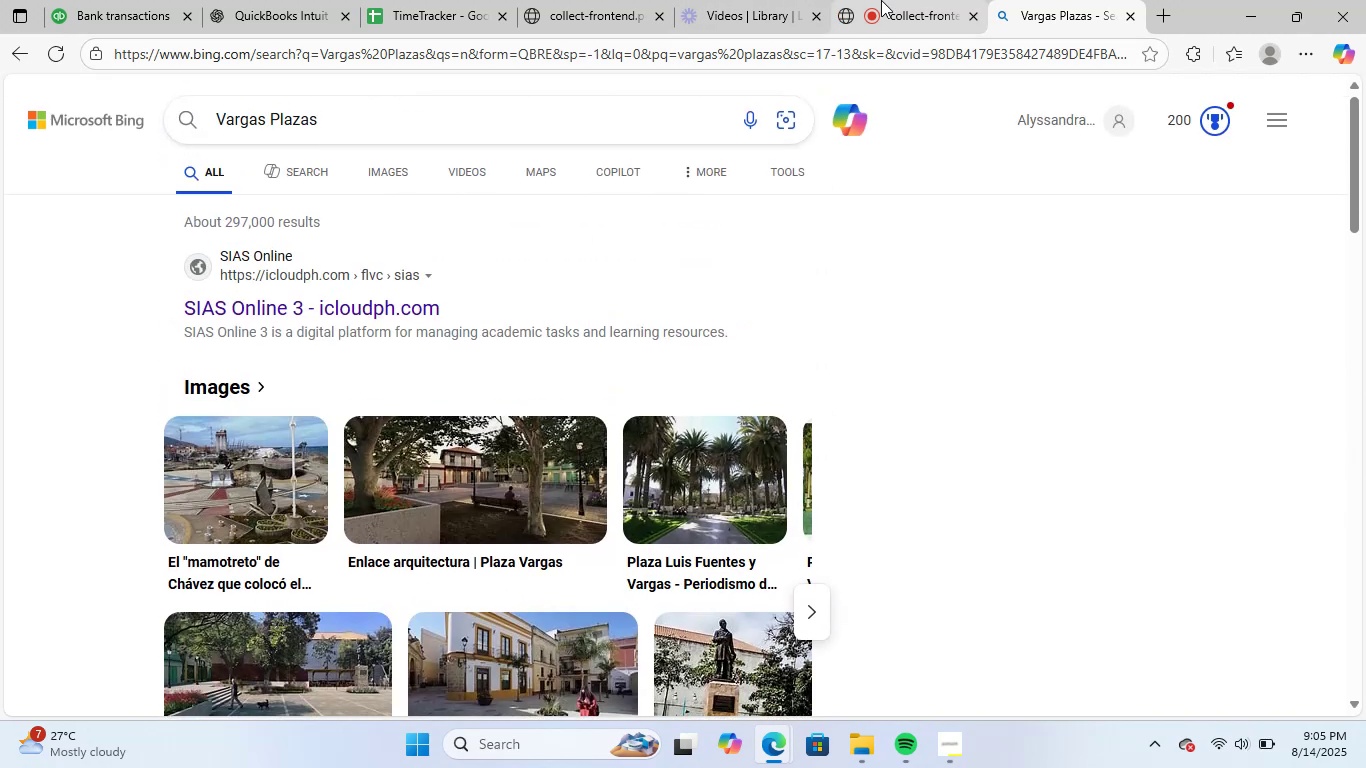 
left_click([912, 0])
 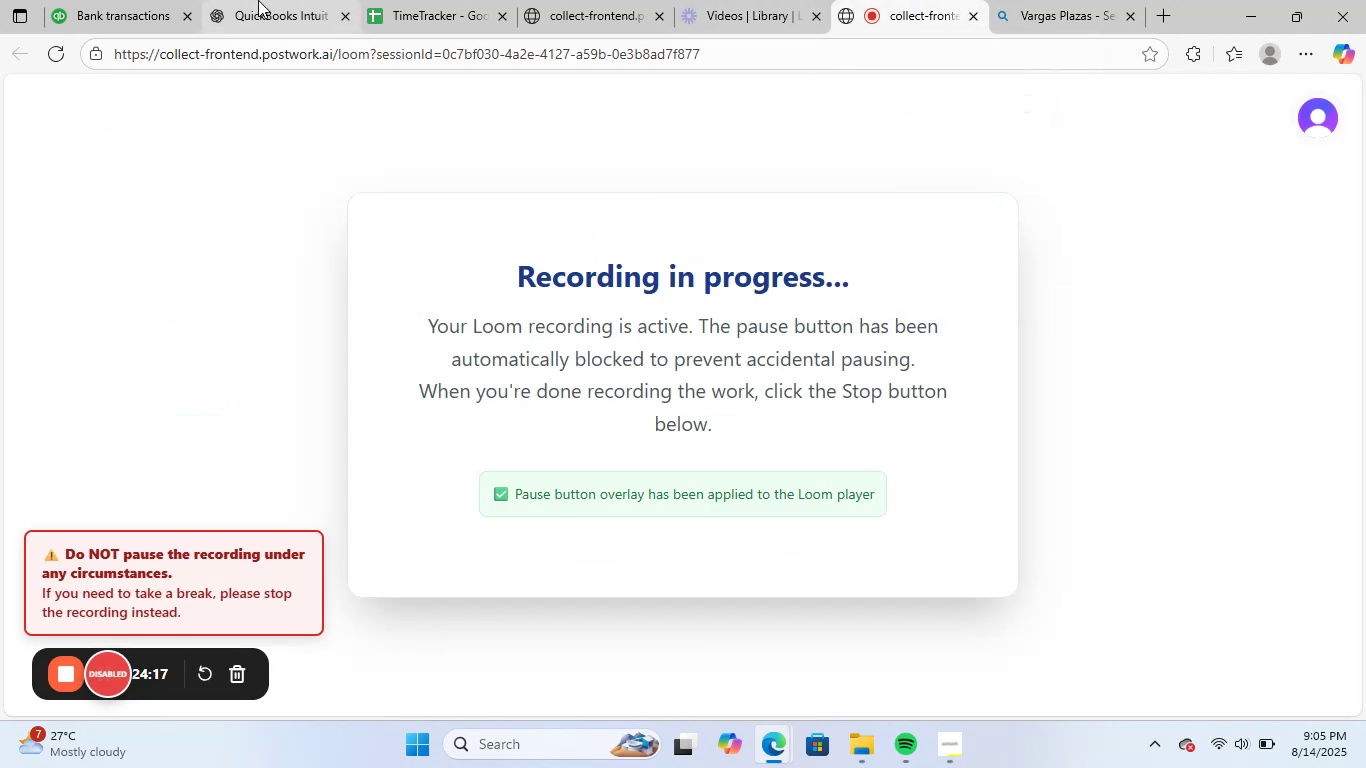 
left_click([261, 0])
 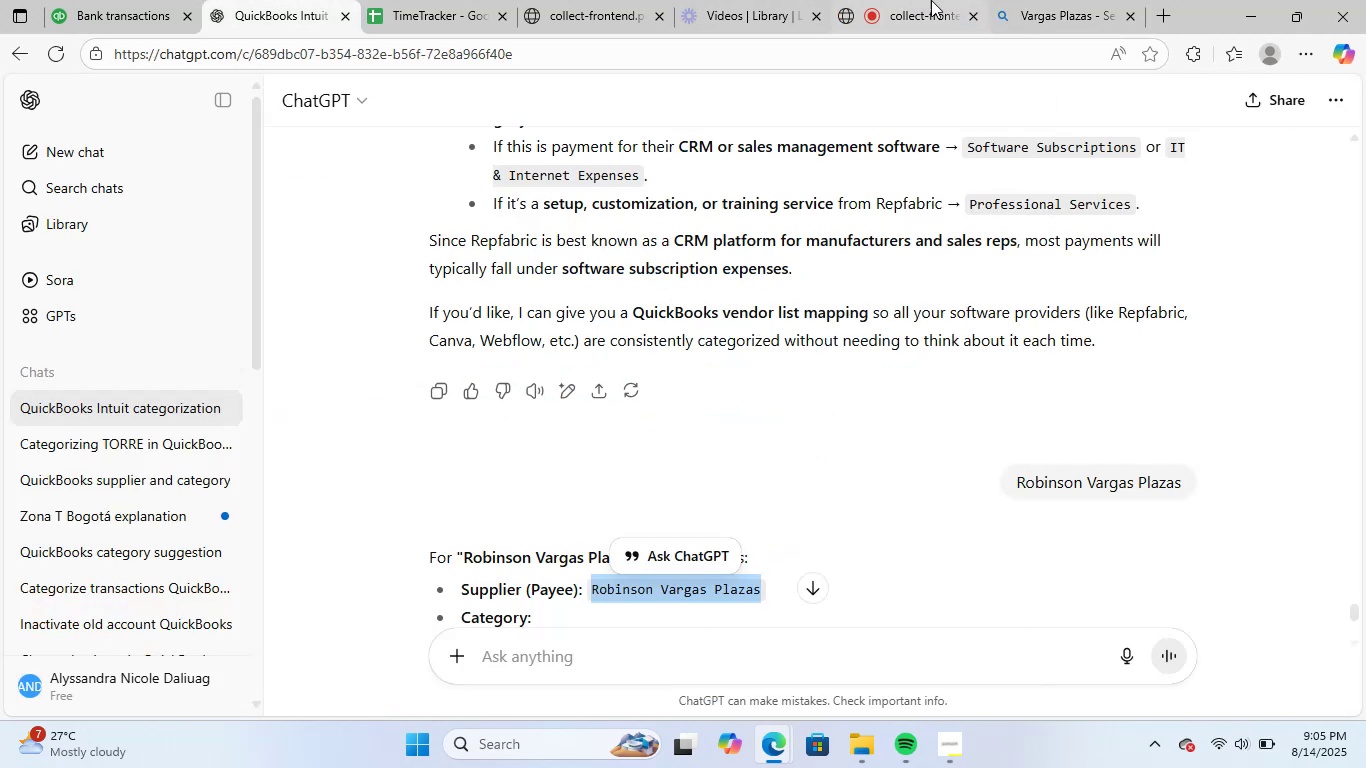 
left_click([932, 0])
 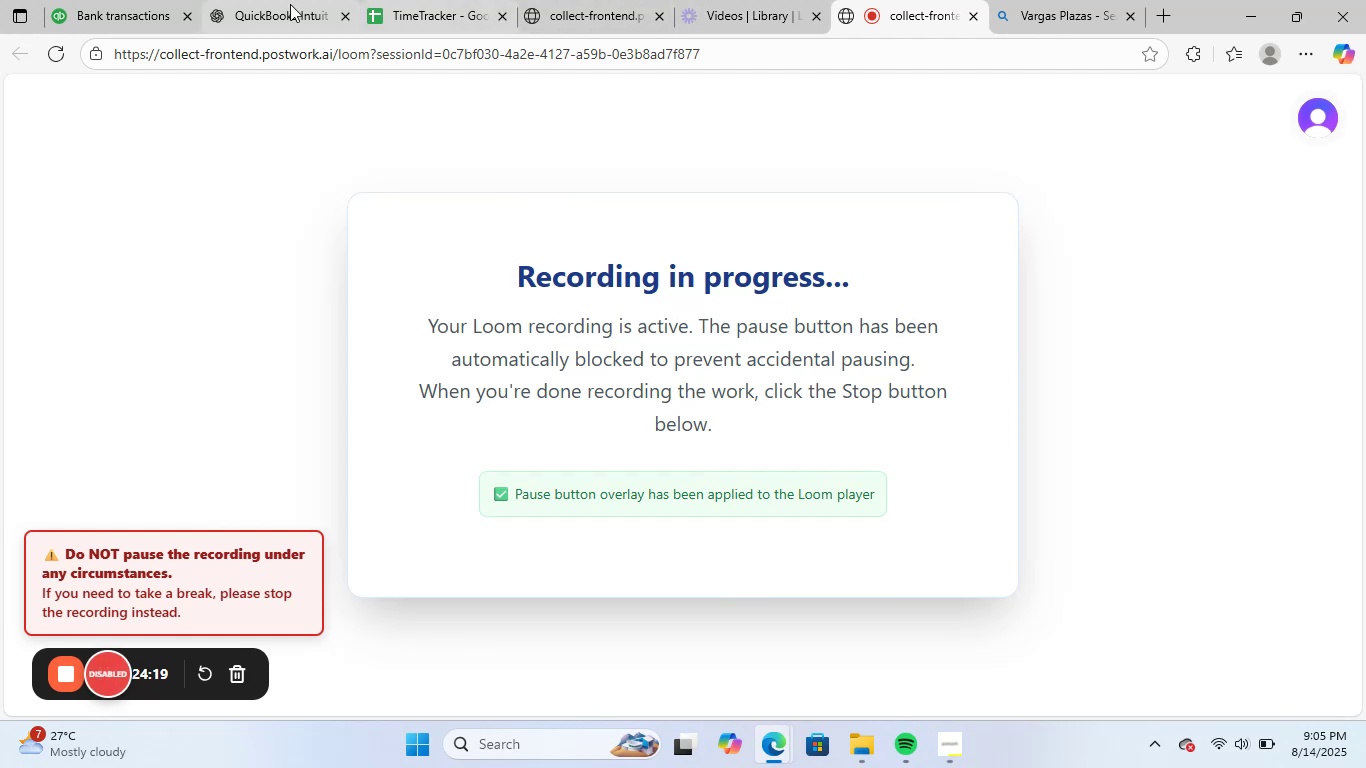 
left_click([287, 4])
 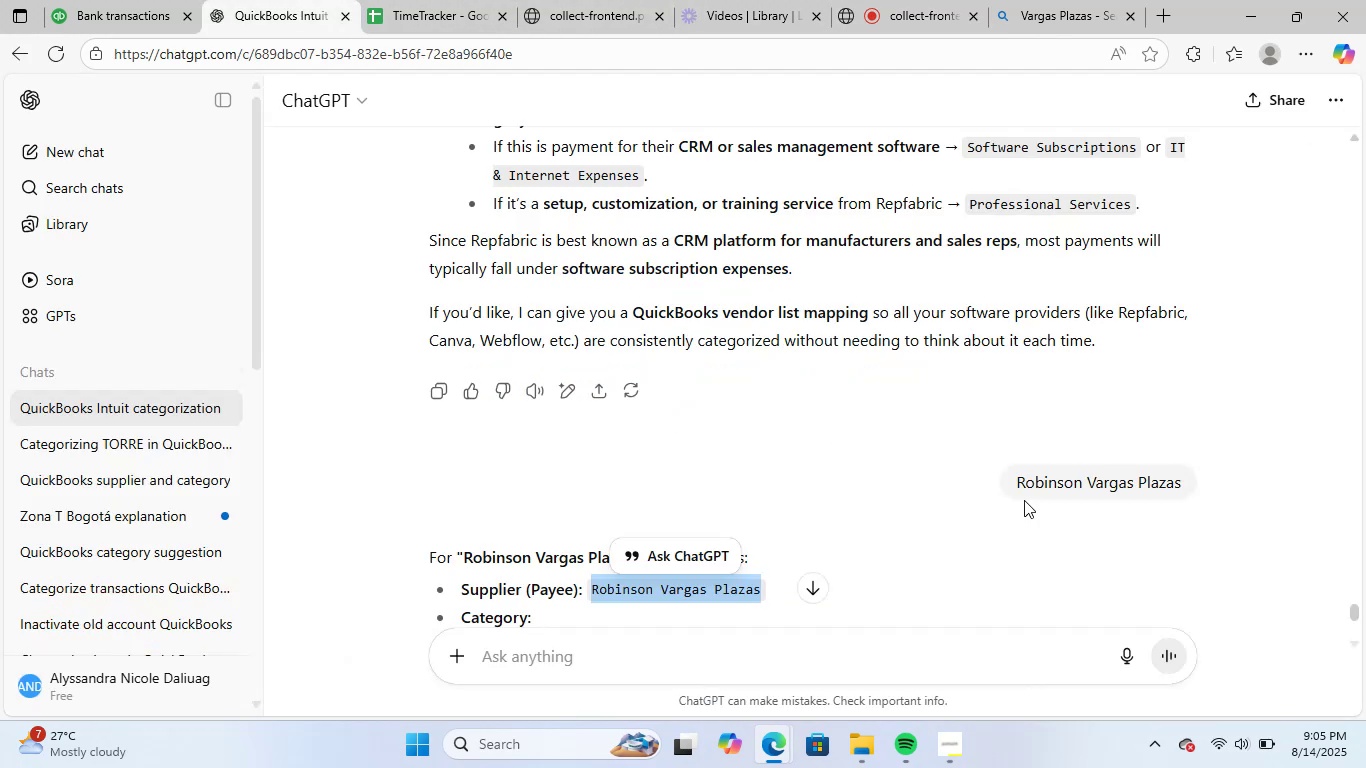 
scroll: coordinate [844, 448], scroll_direction: down, amount: 3.0
 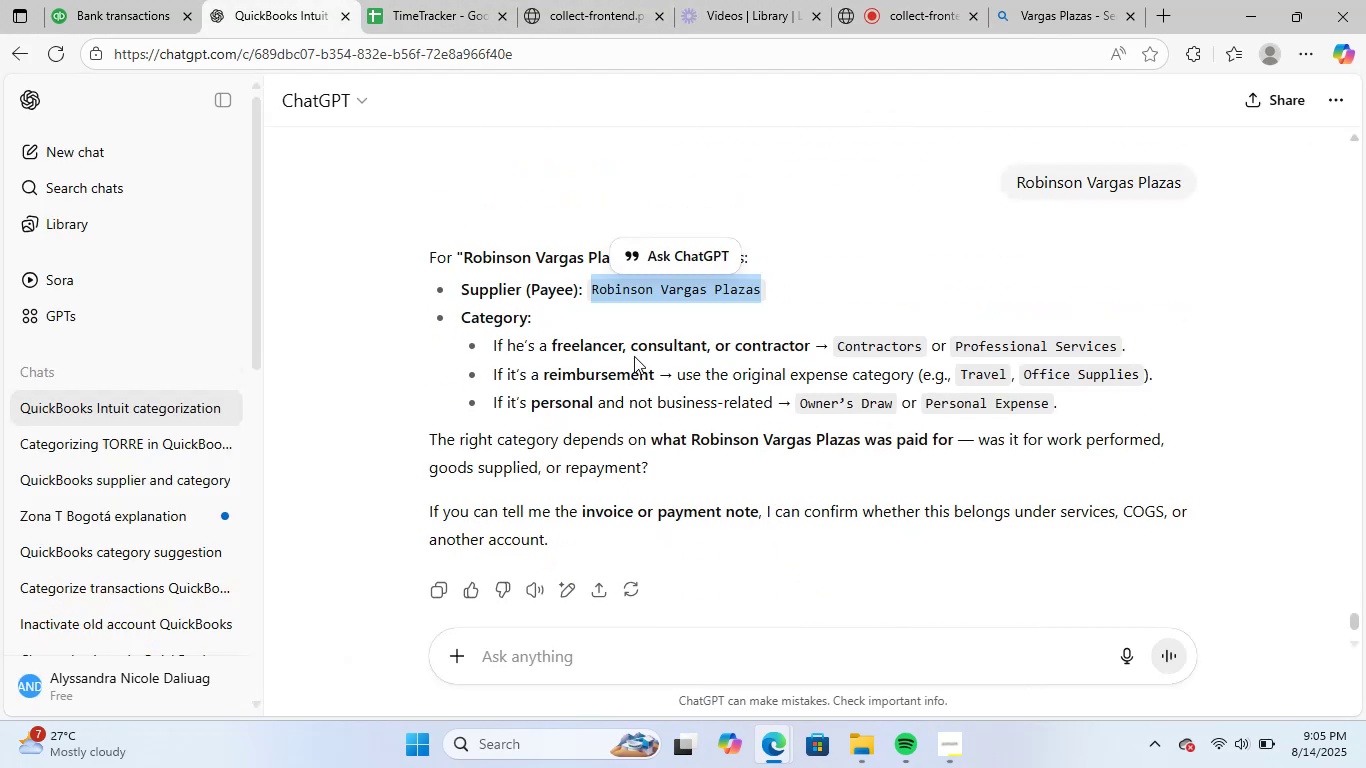 
left_click([124, 0])
 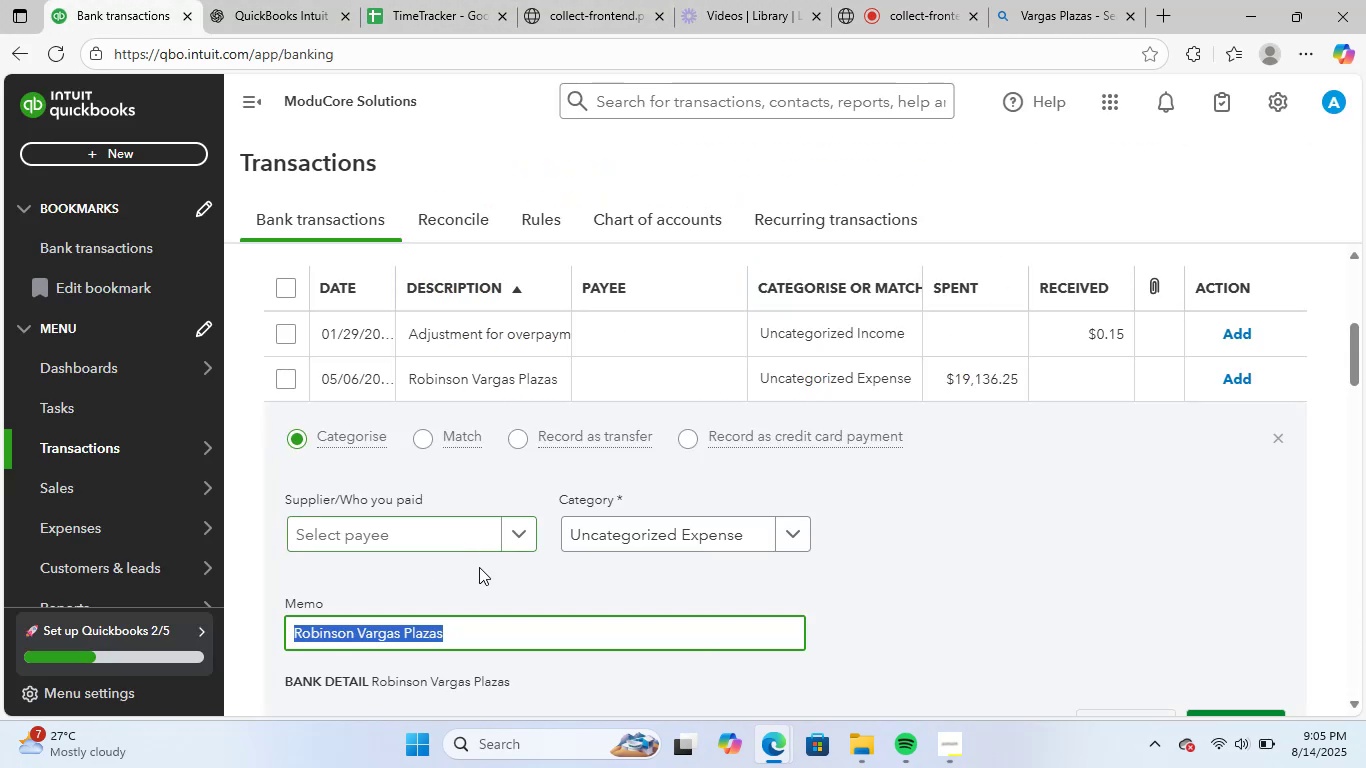 
left_click([453, 522])
 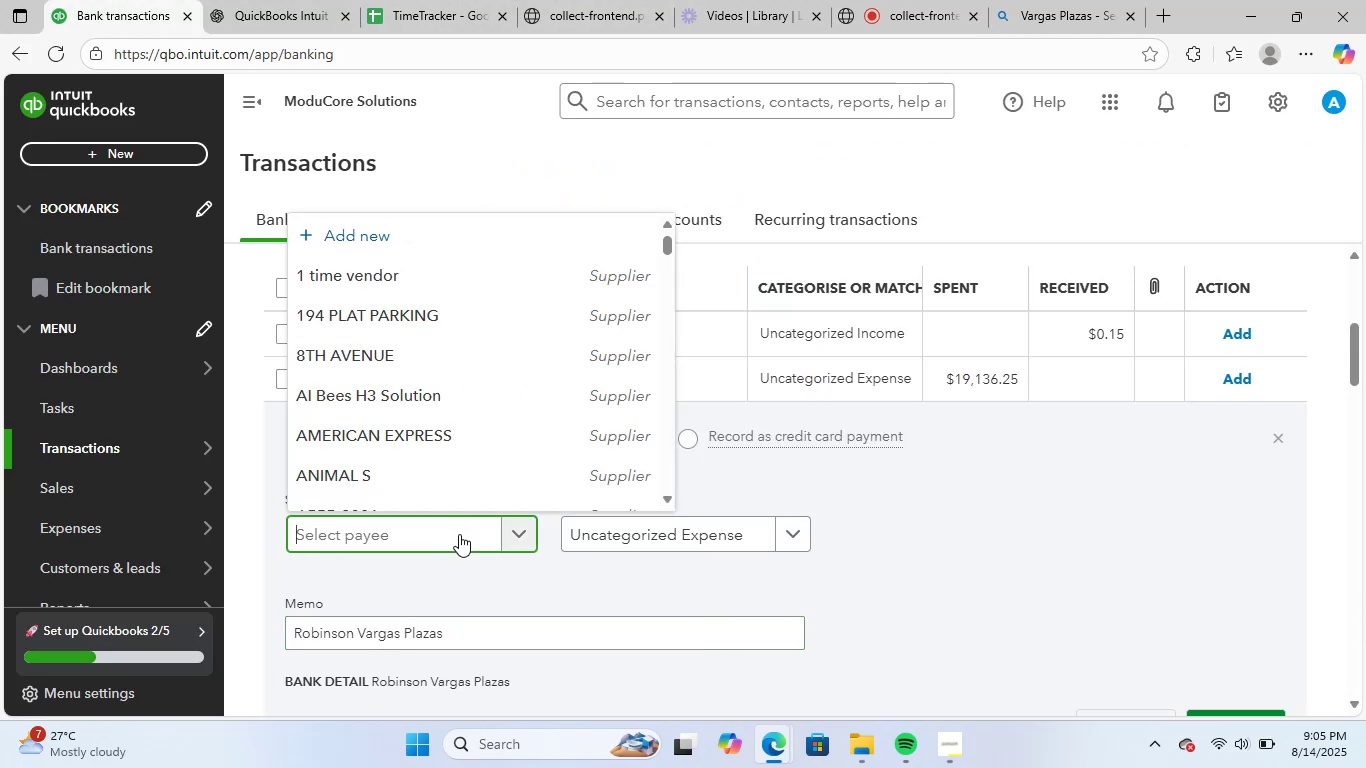 
key(Control+V)
 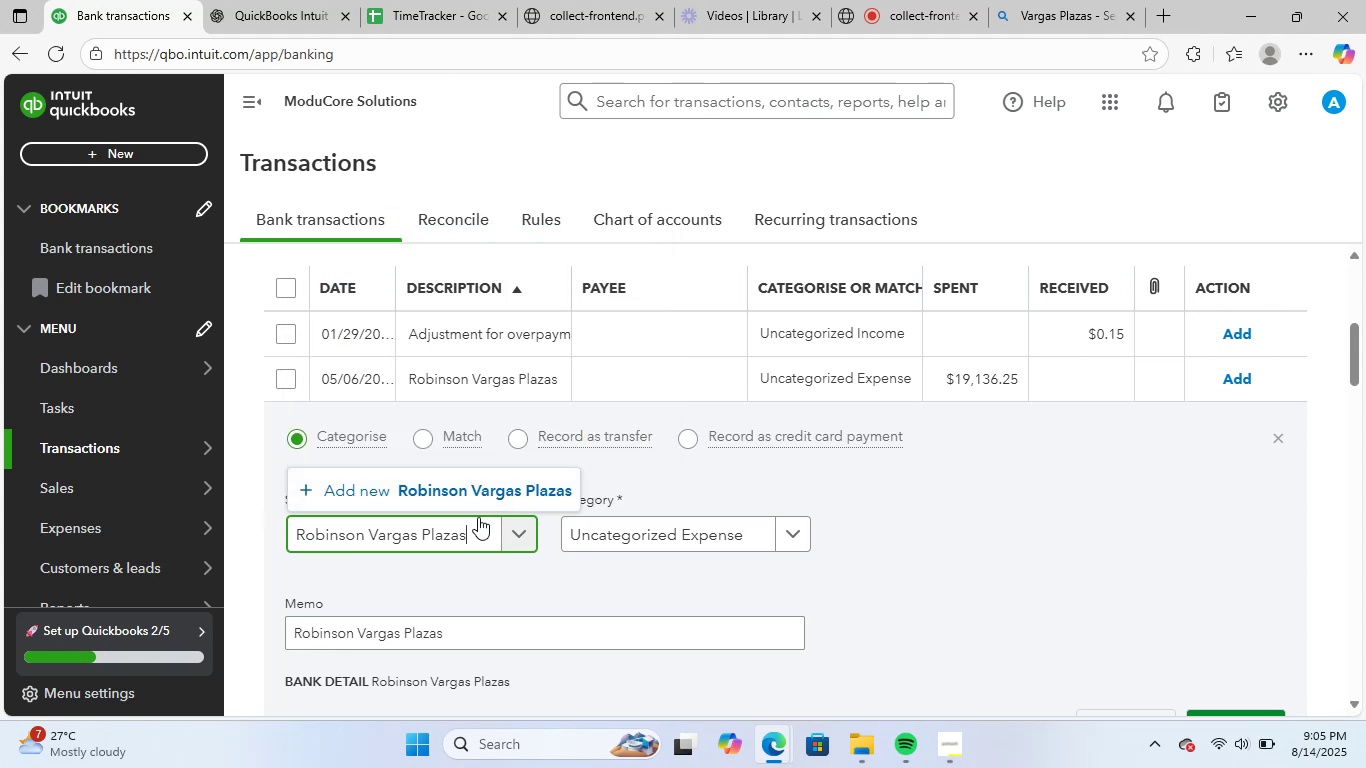 
left_click([494, 496])
 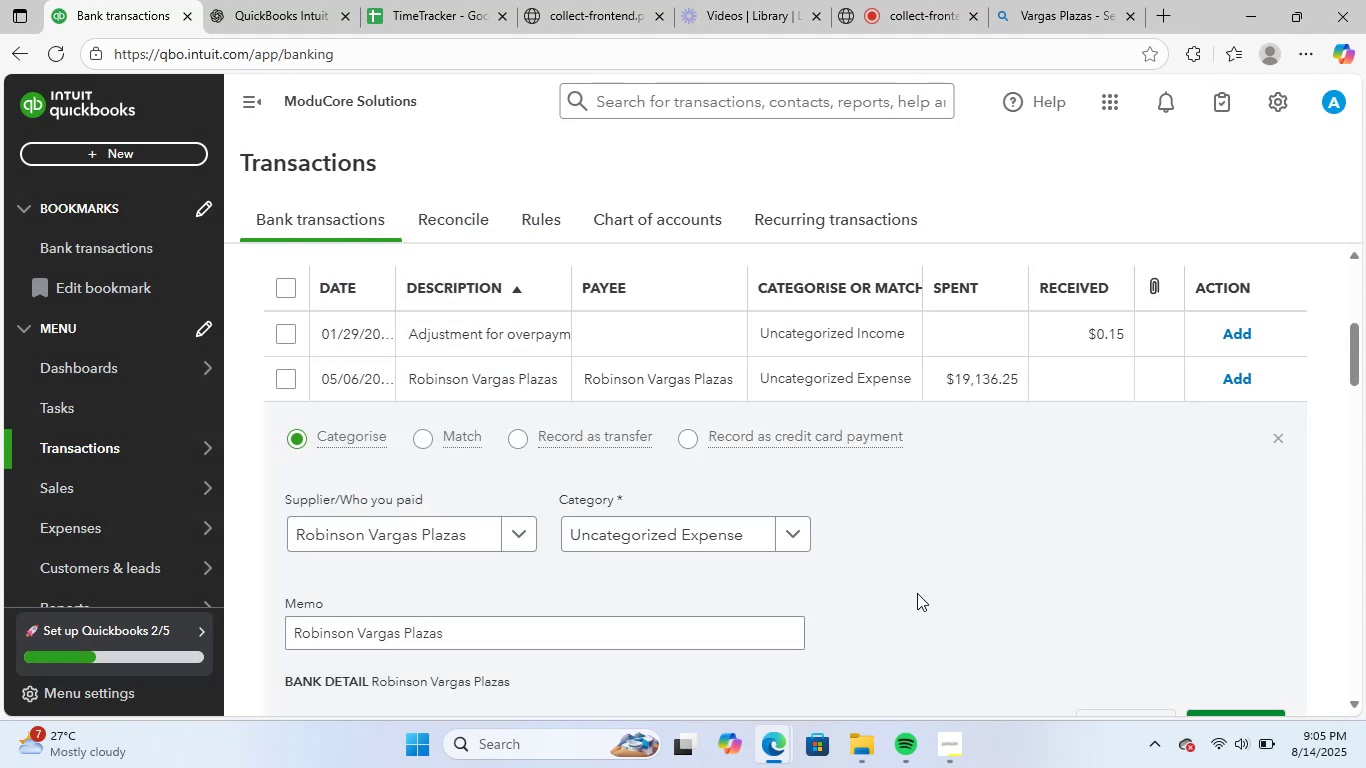 
wait(5.94)
 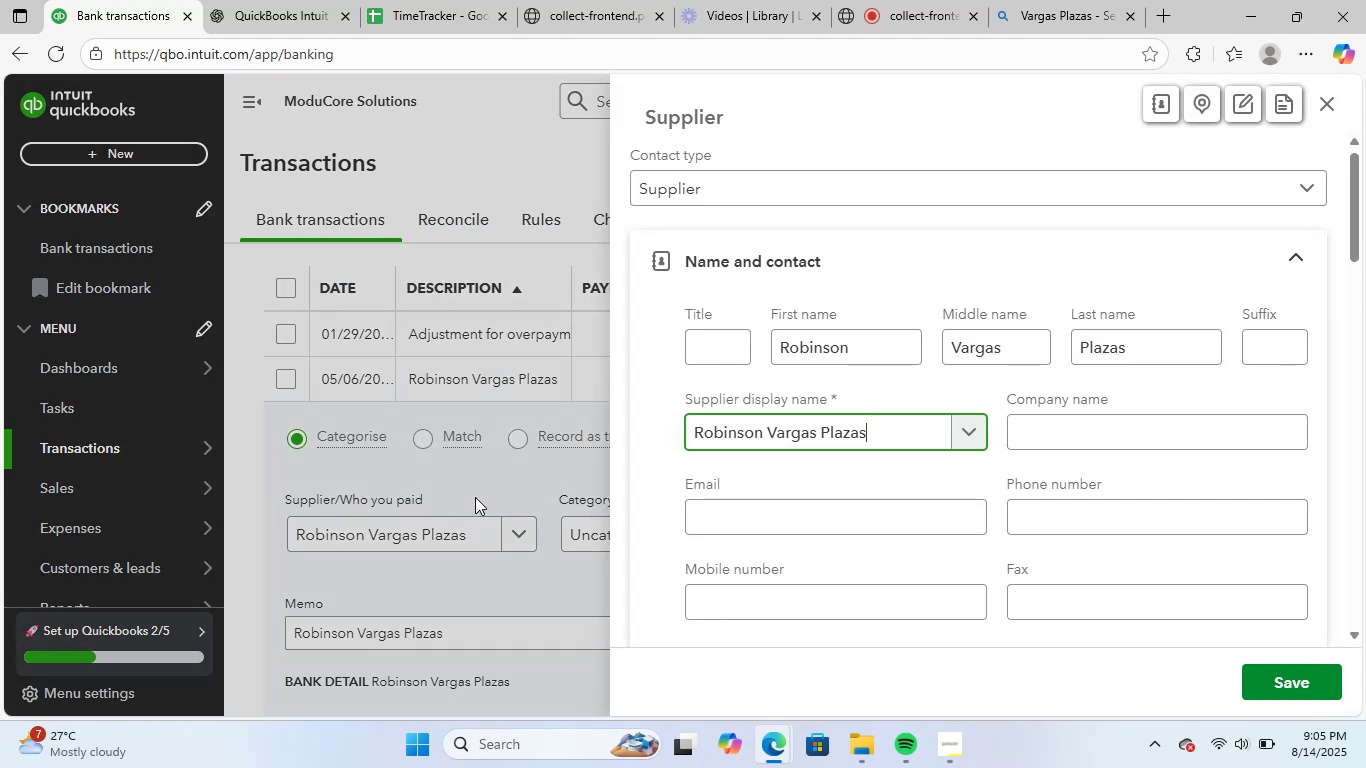 
left_click([881, 569])
 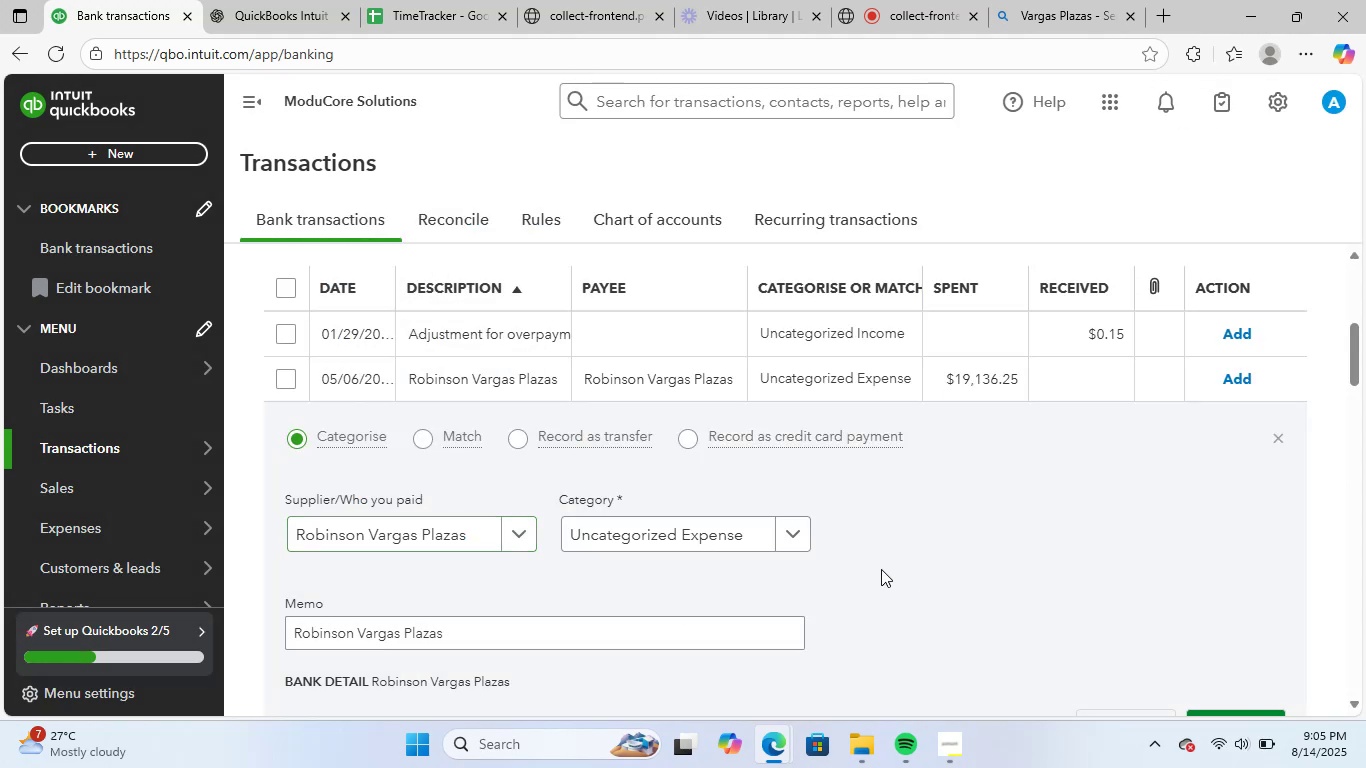 
scroll: coordinate [881, 569], scroll_direction: down, amount: 3.0
 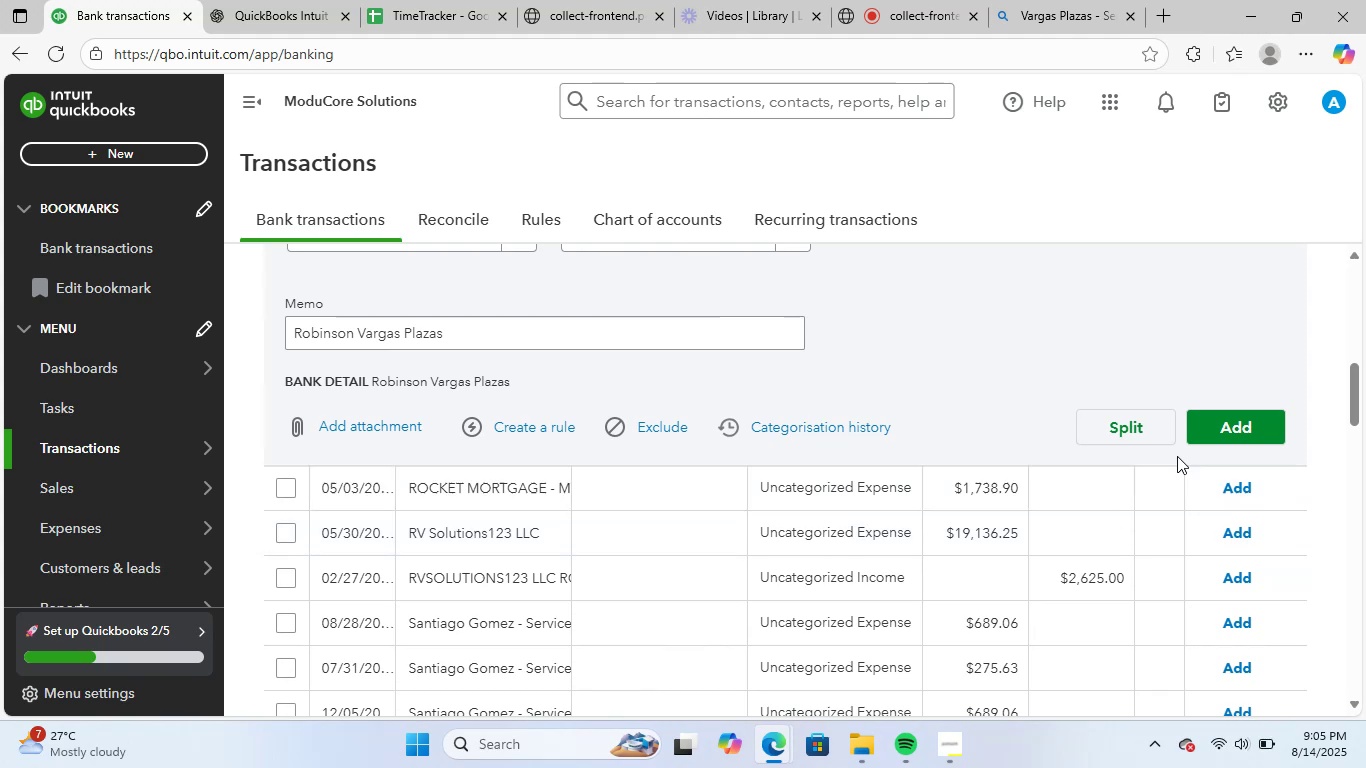 
left_click([1243, 417])
 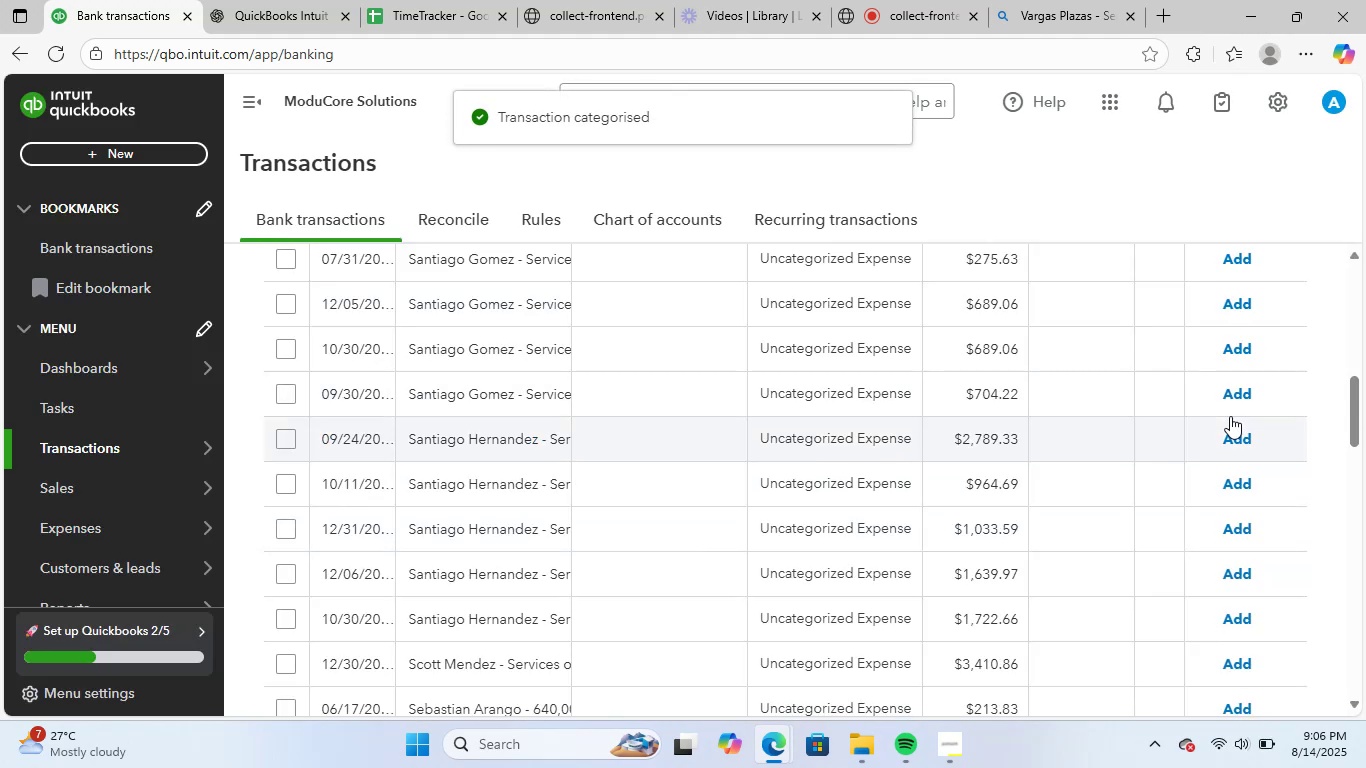 
scroll: coordinate [793, 527], scroll_direction: up, amount: 4.0
 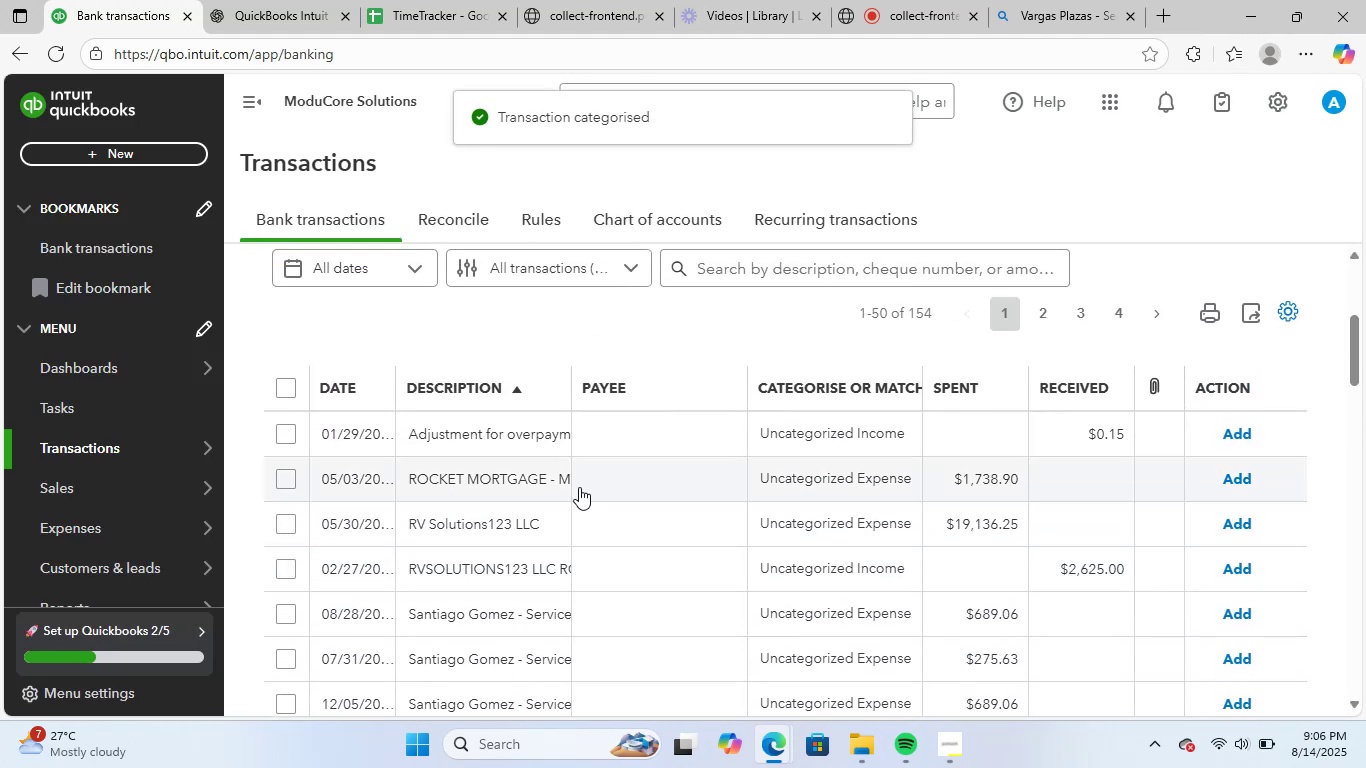 
left_click([532, 476])
 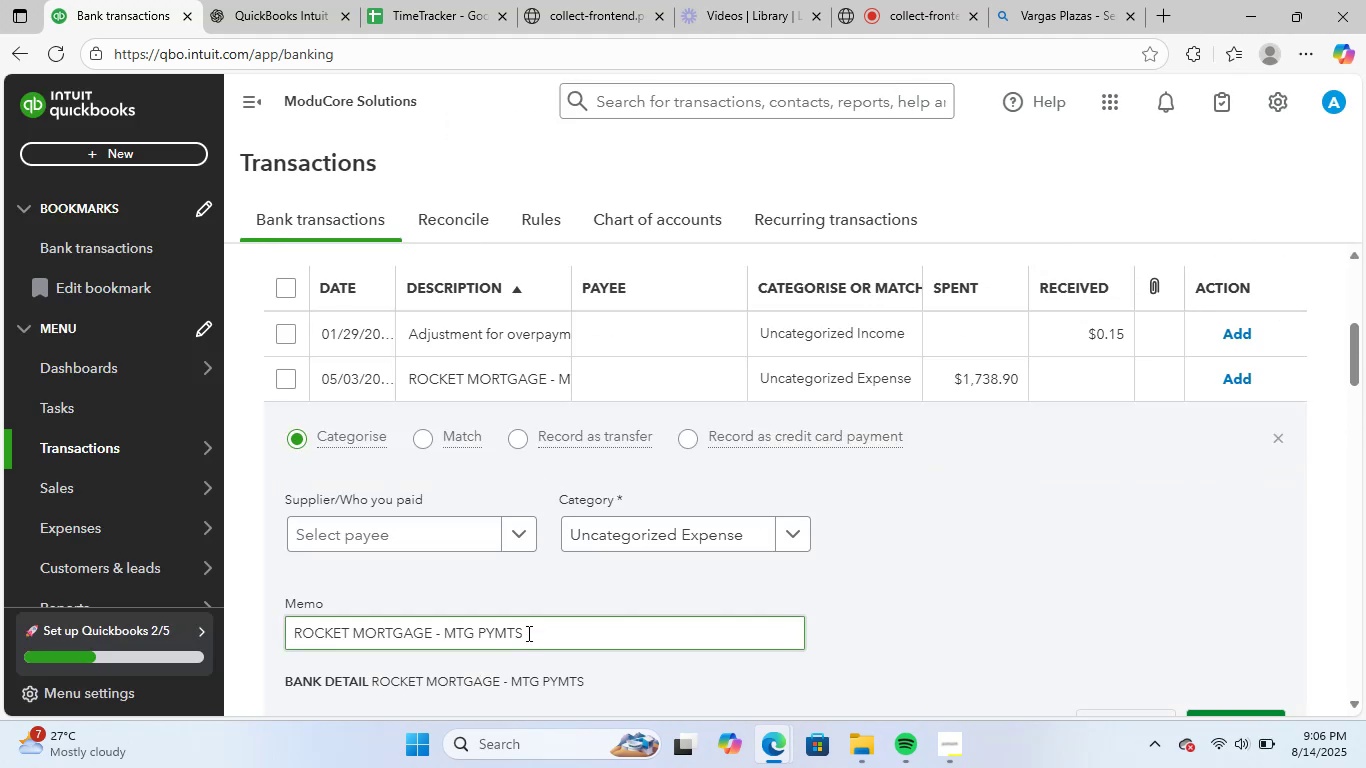 
left_click_drag(start_coordinate=[529, 633], to_coordinate=[230, 627])
 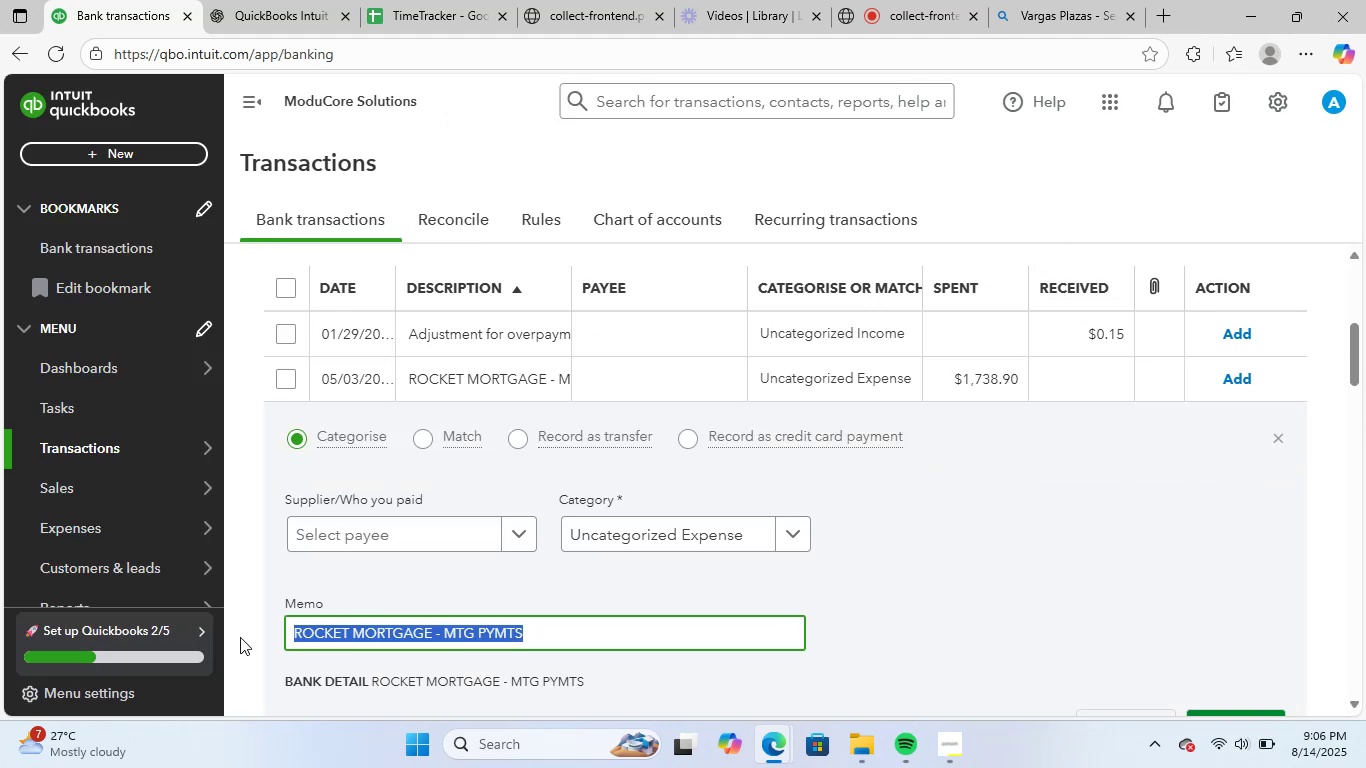 
key(Control+C)
 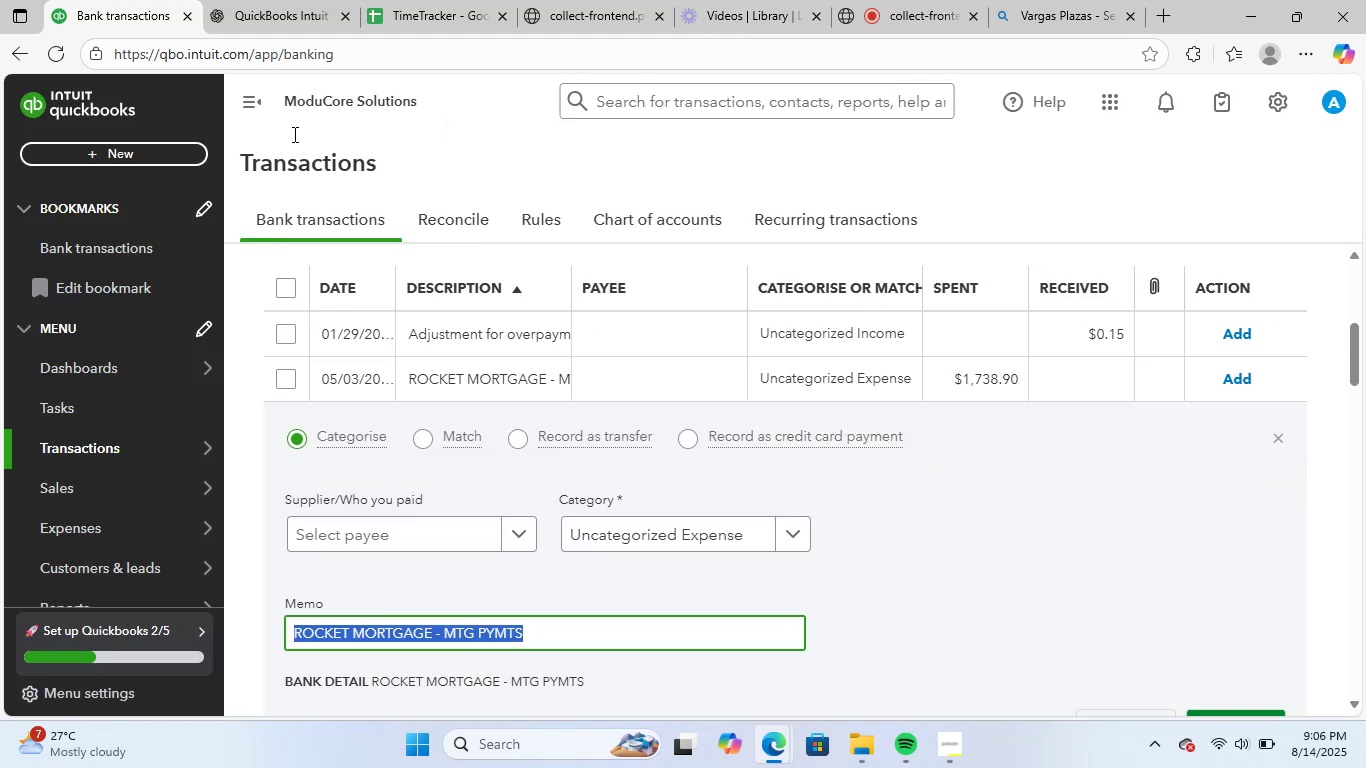 
left_click_drag(start_coordinate=[293, 0], to_coordinate=[294, 17])
 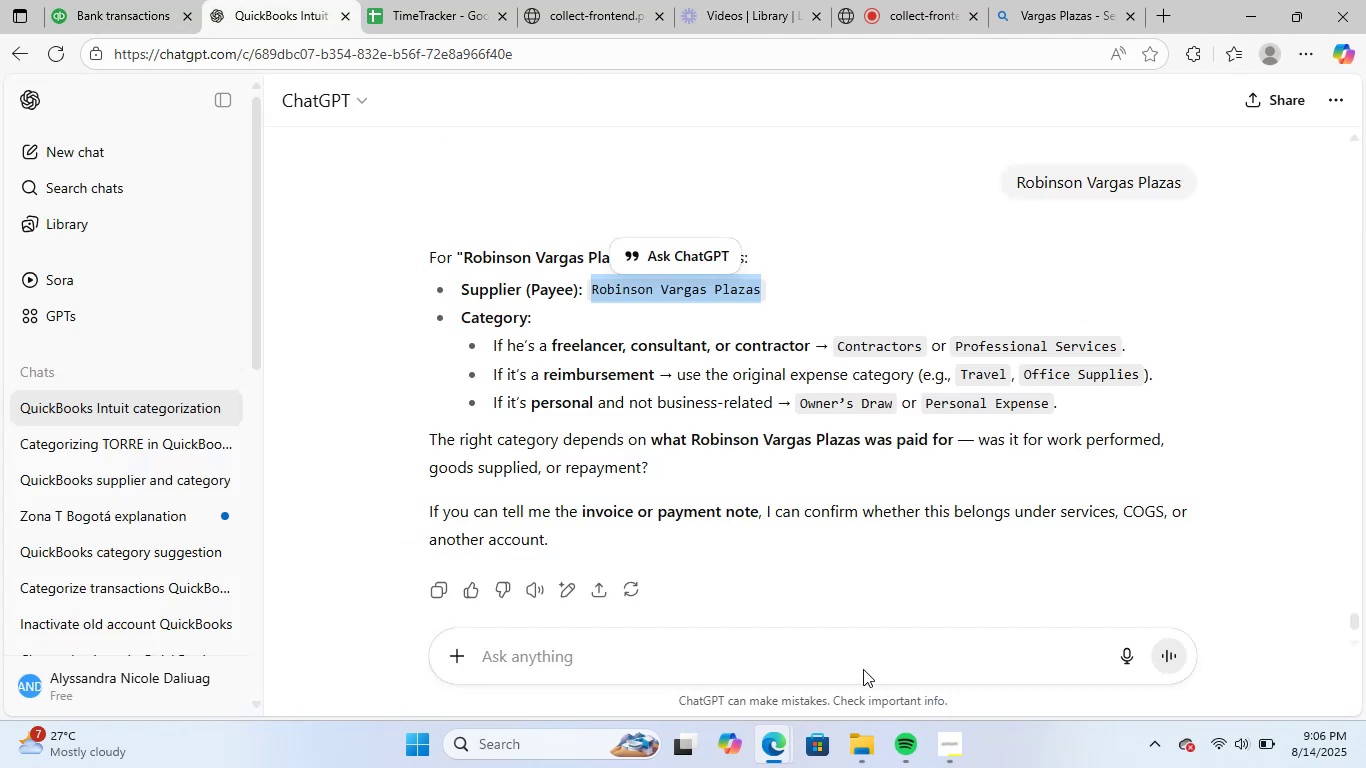 
left_click([862, 663])
 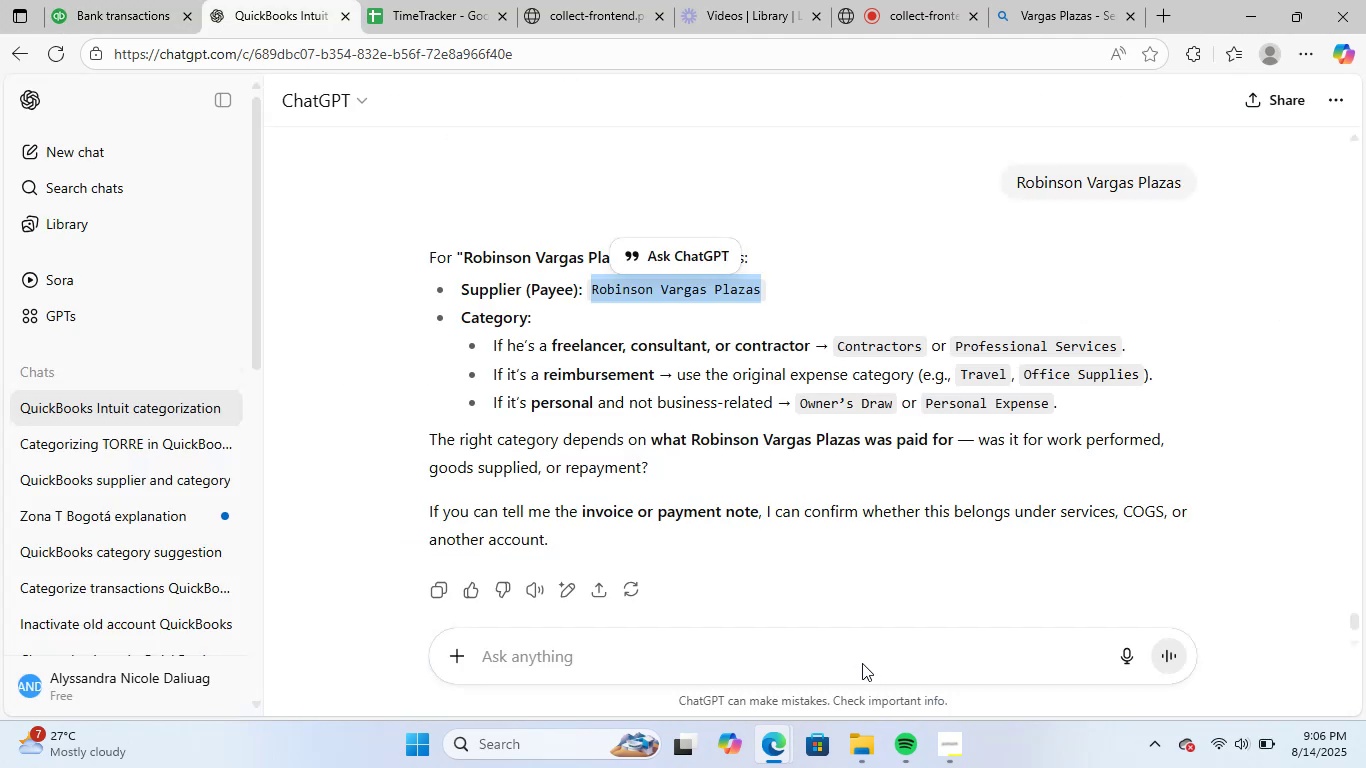 
key(Control+ControlLeft)
 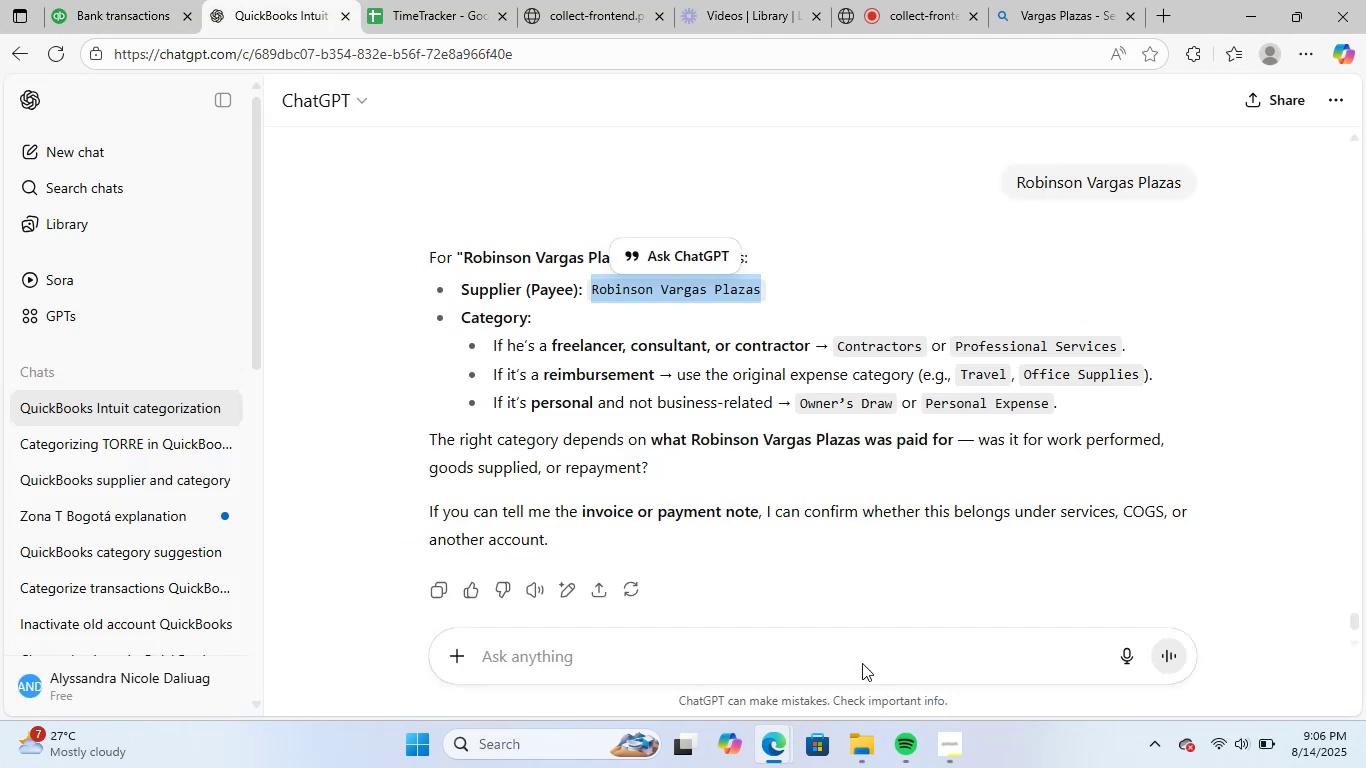 
key(Control+V)
 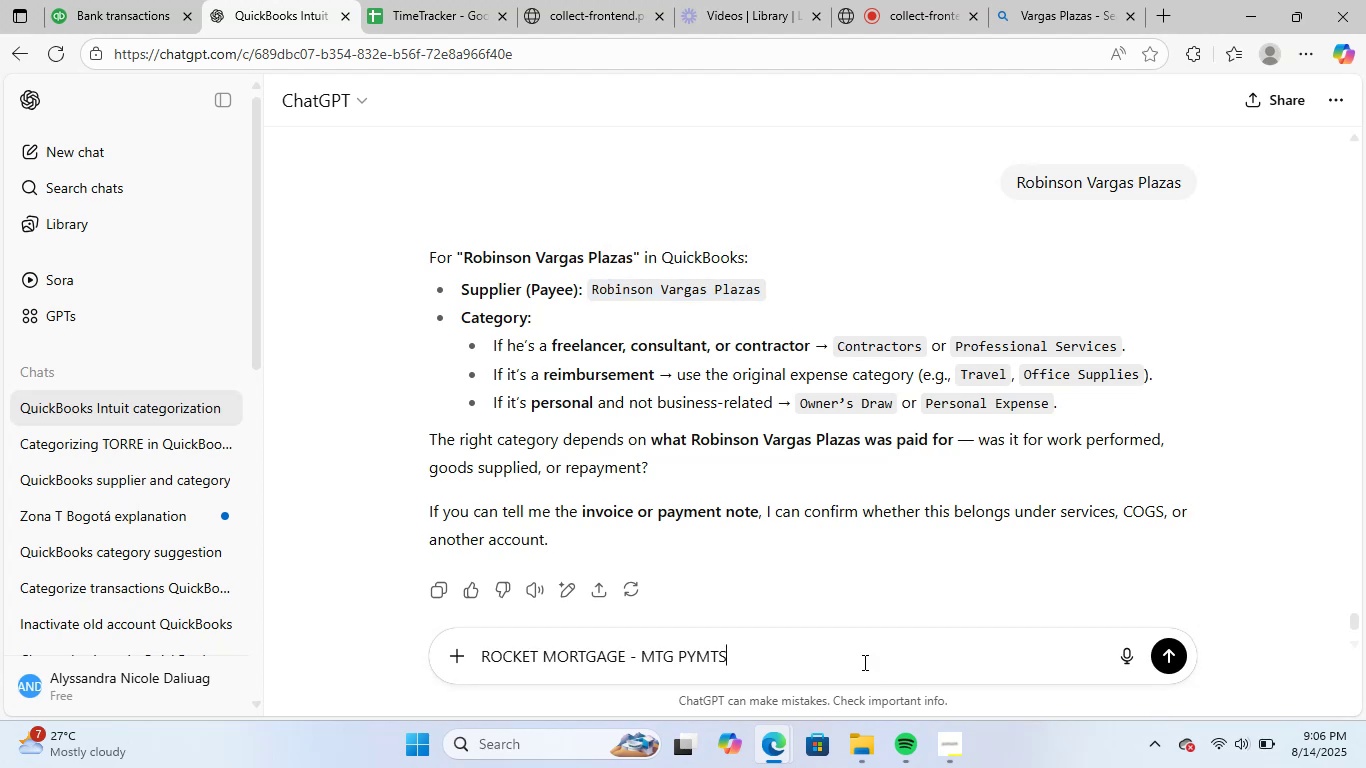 
hold_key(key=NumpadEnter, duration=0.31)
 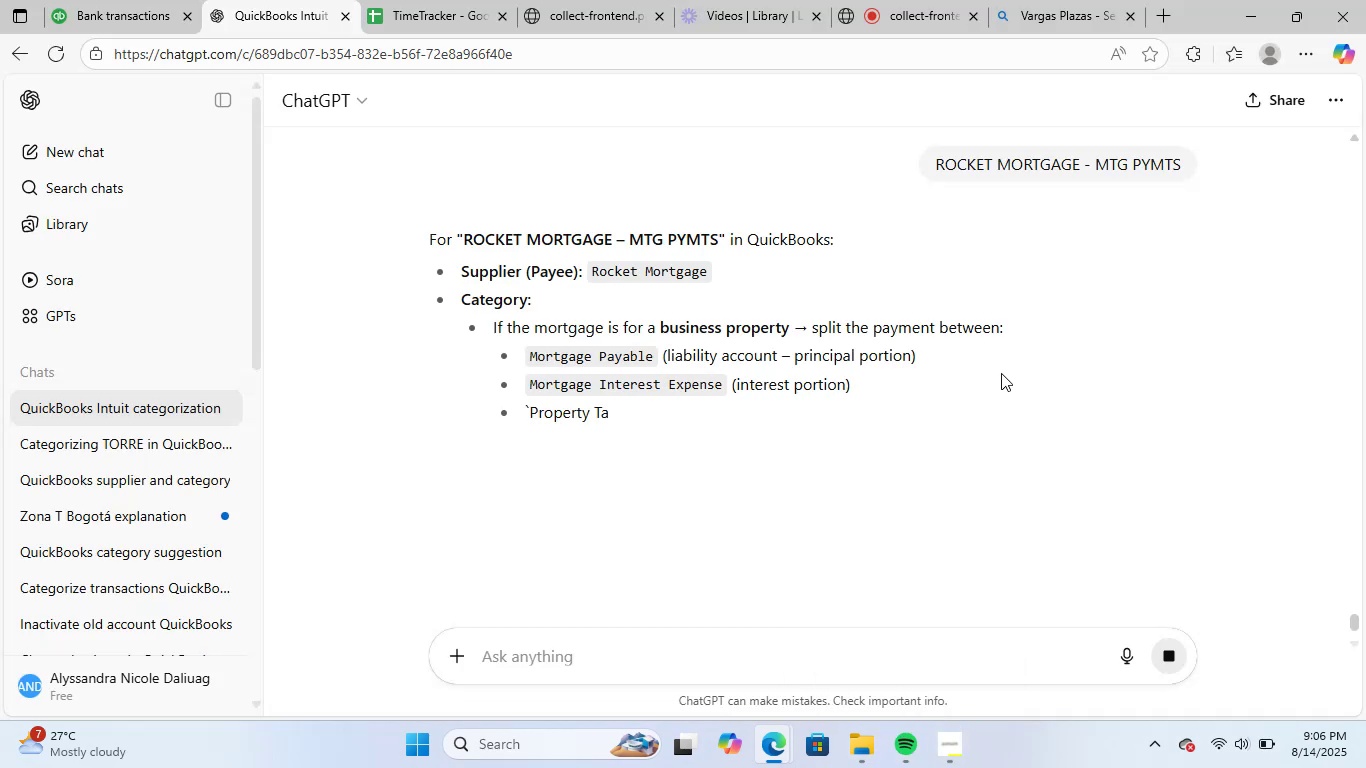 
wait(11.3)
 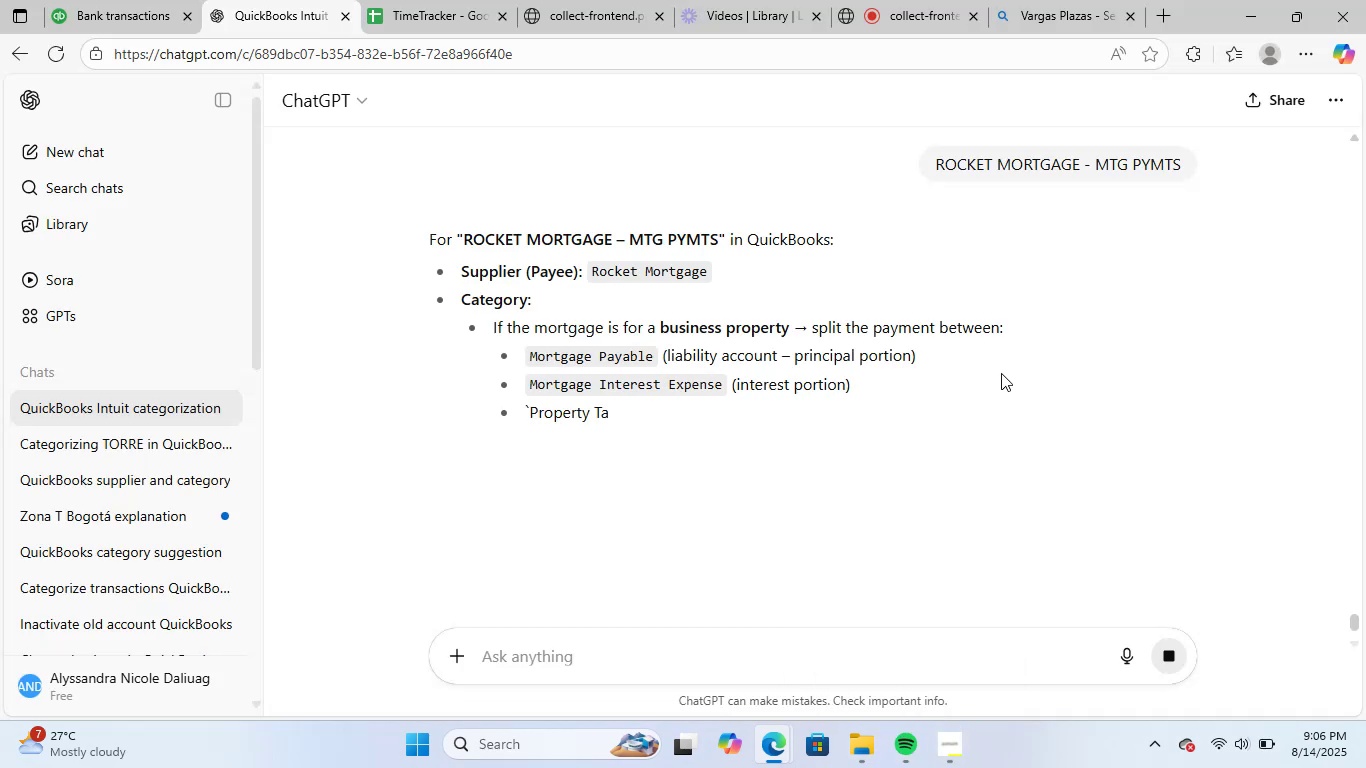 
scroll: coordinate [881, 370], scroll_direction: down, amount: 2.0
 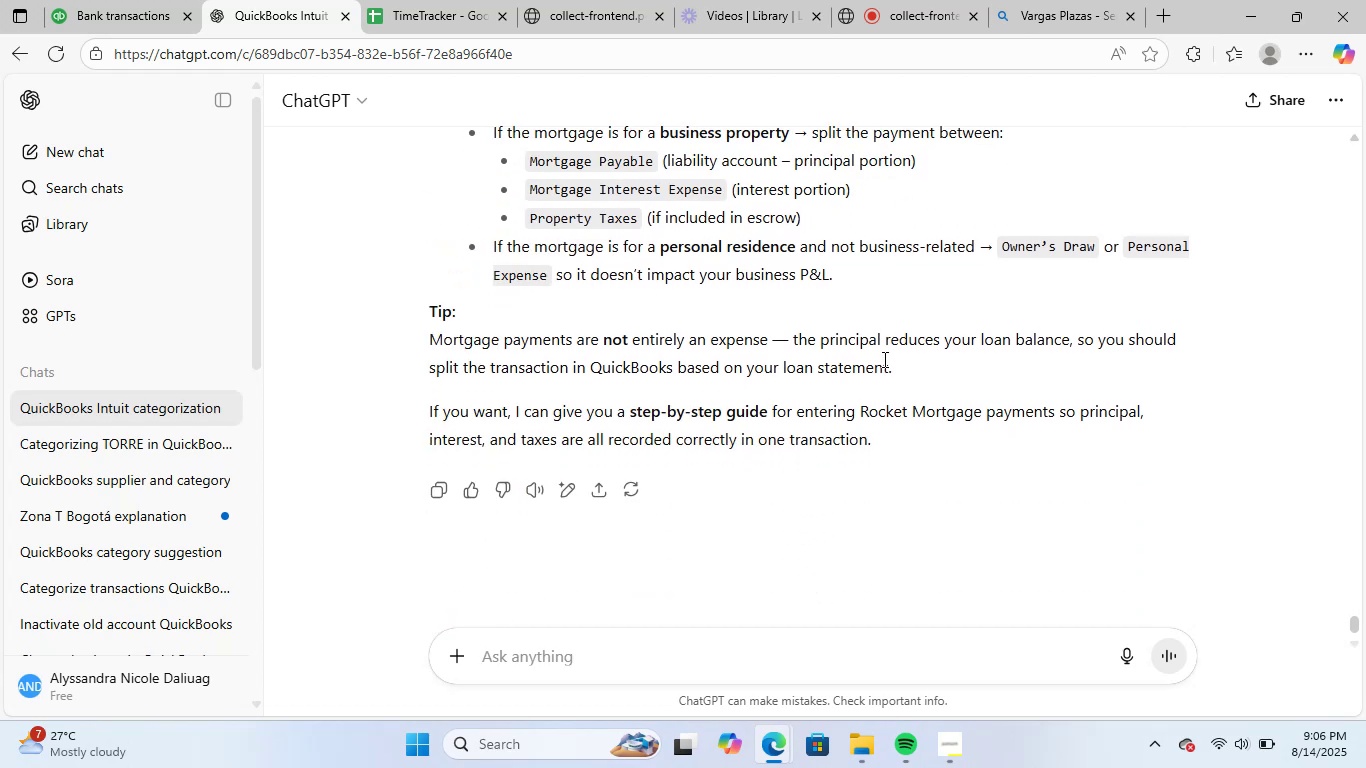 
wait(5.62)
 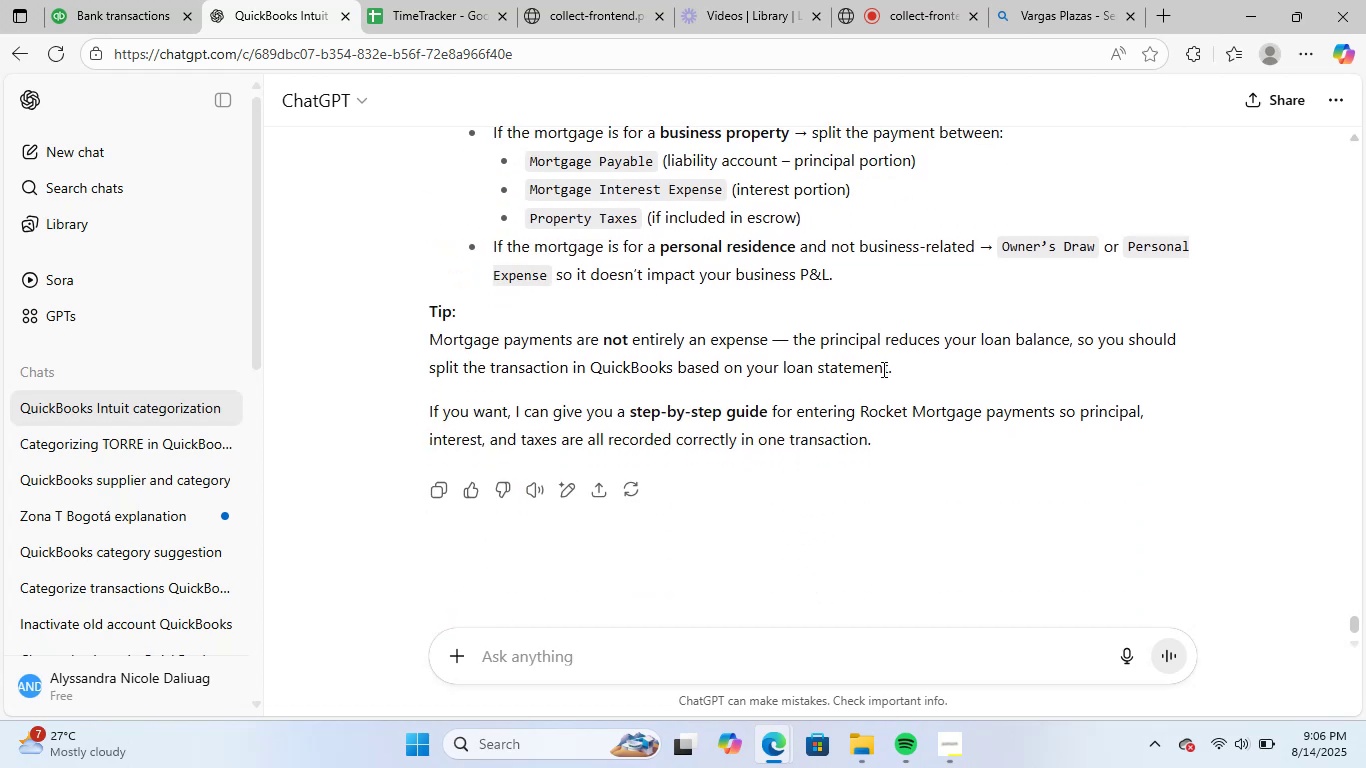 
scroll: coordinate [986, 378], scroll_direction: up, amount: 2.0
 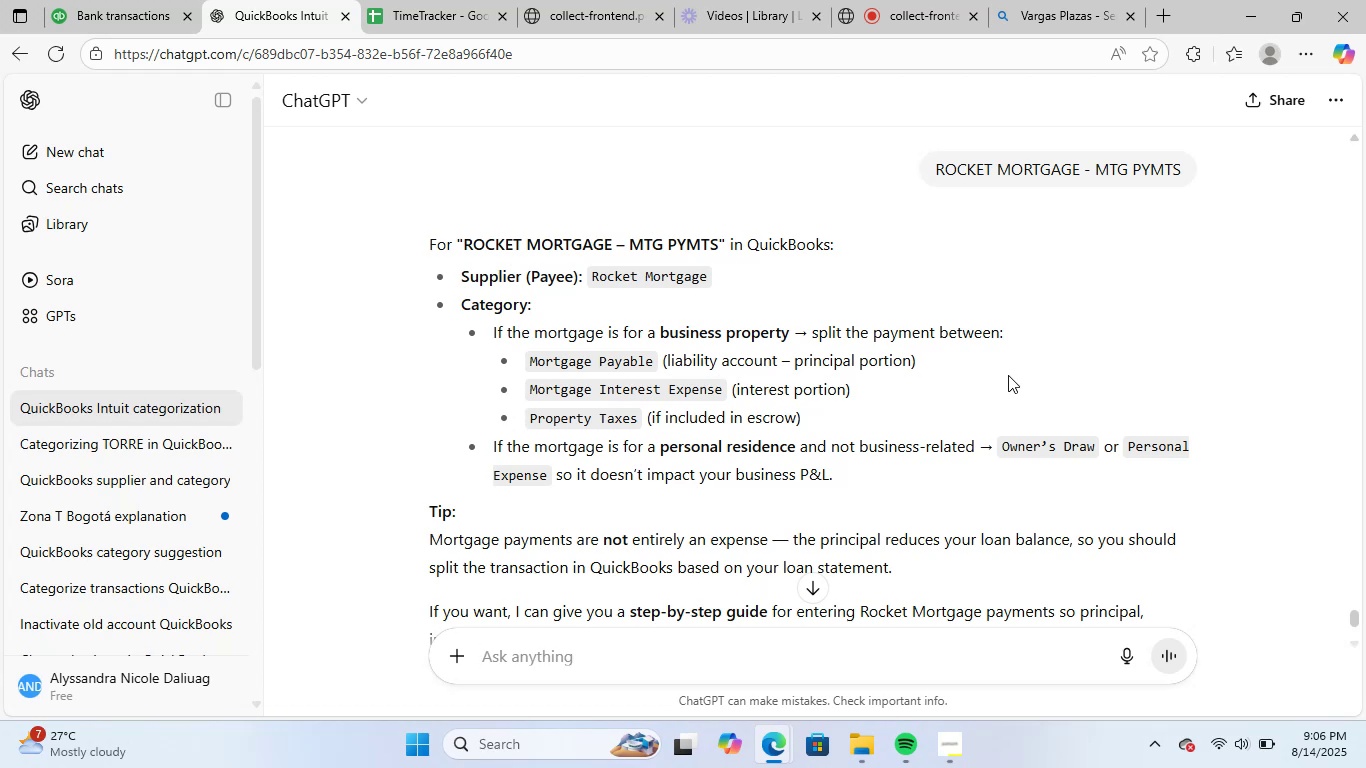 
wait(25.07)
 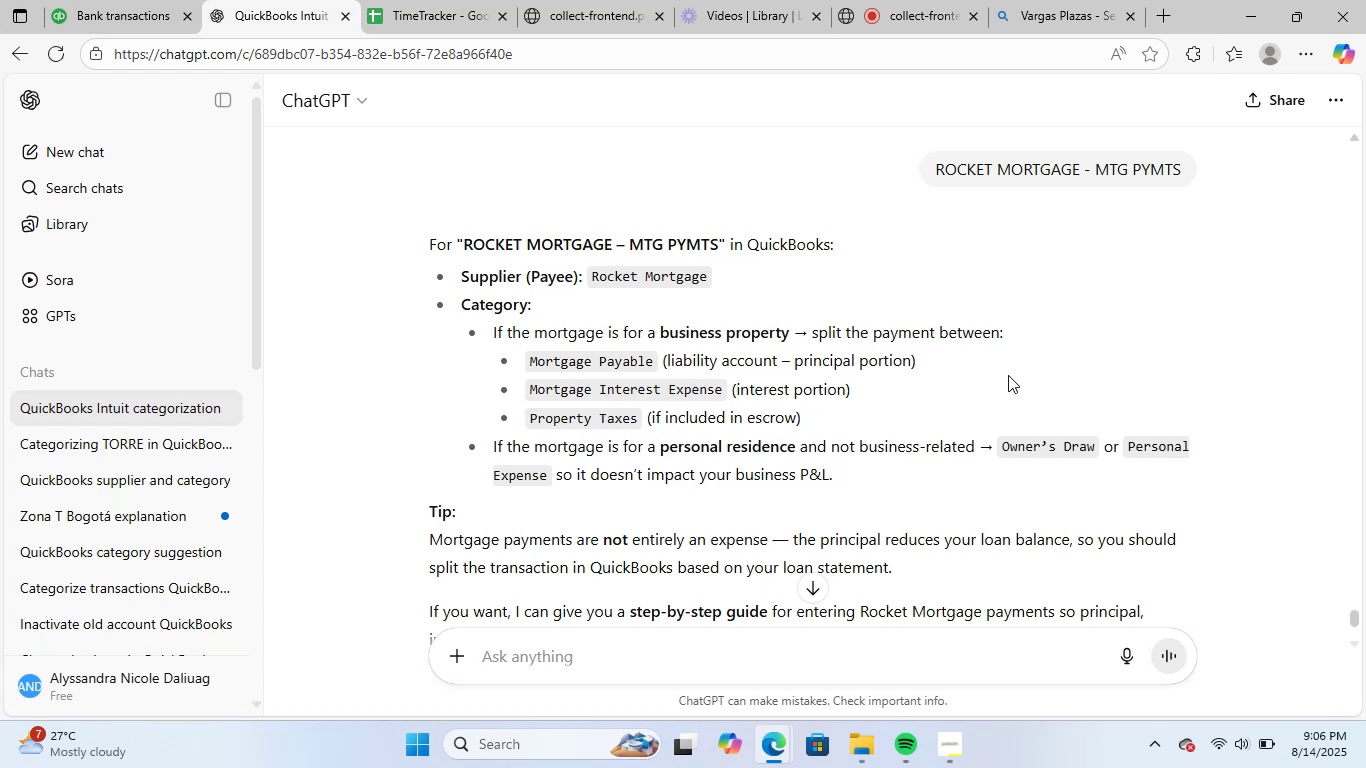 
double_click([400, 529])
 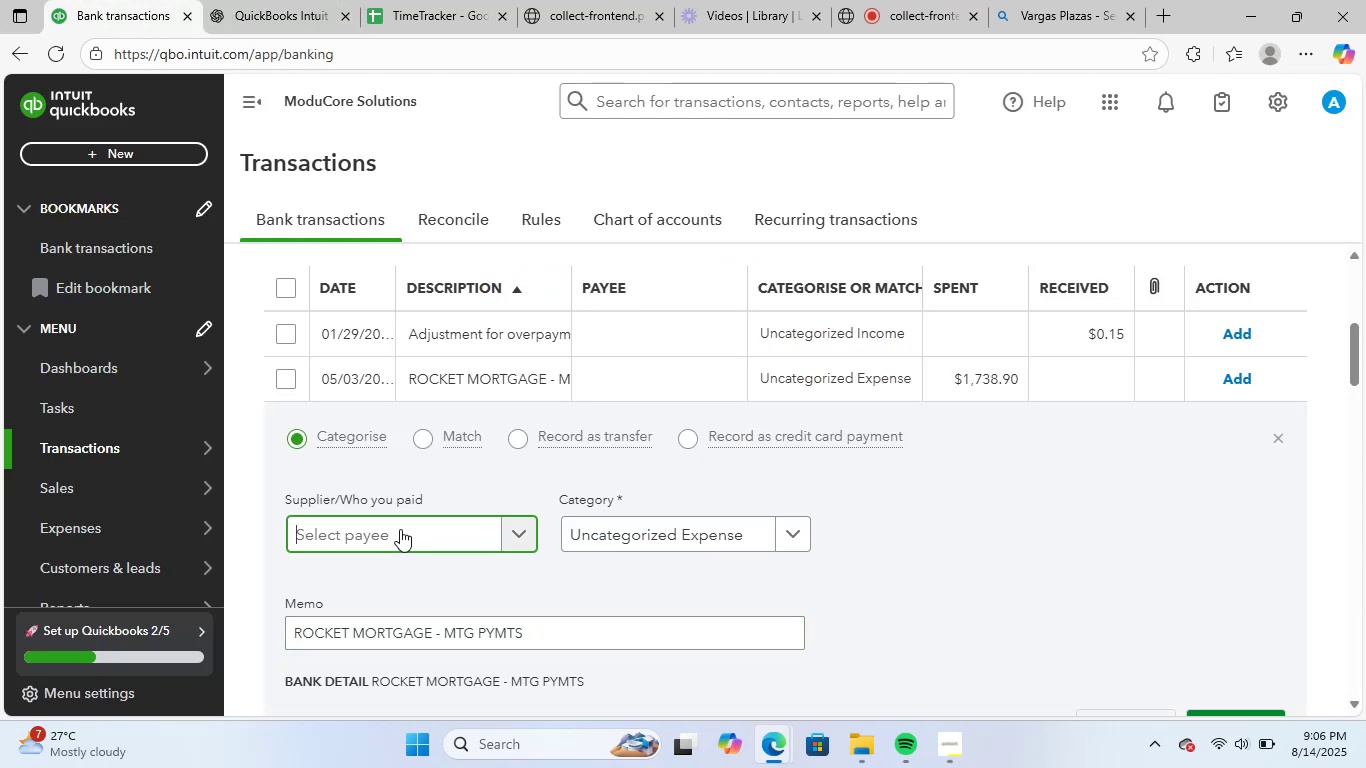 
key(Control+V)
 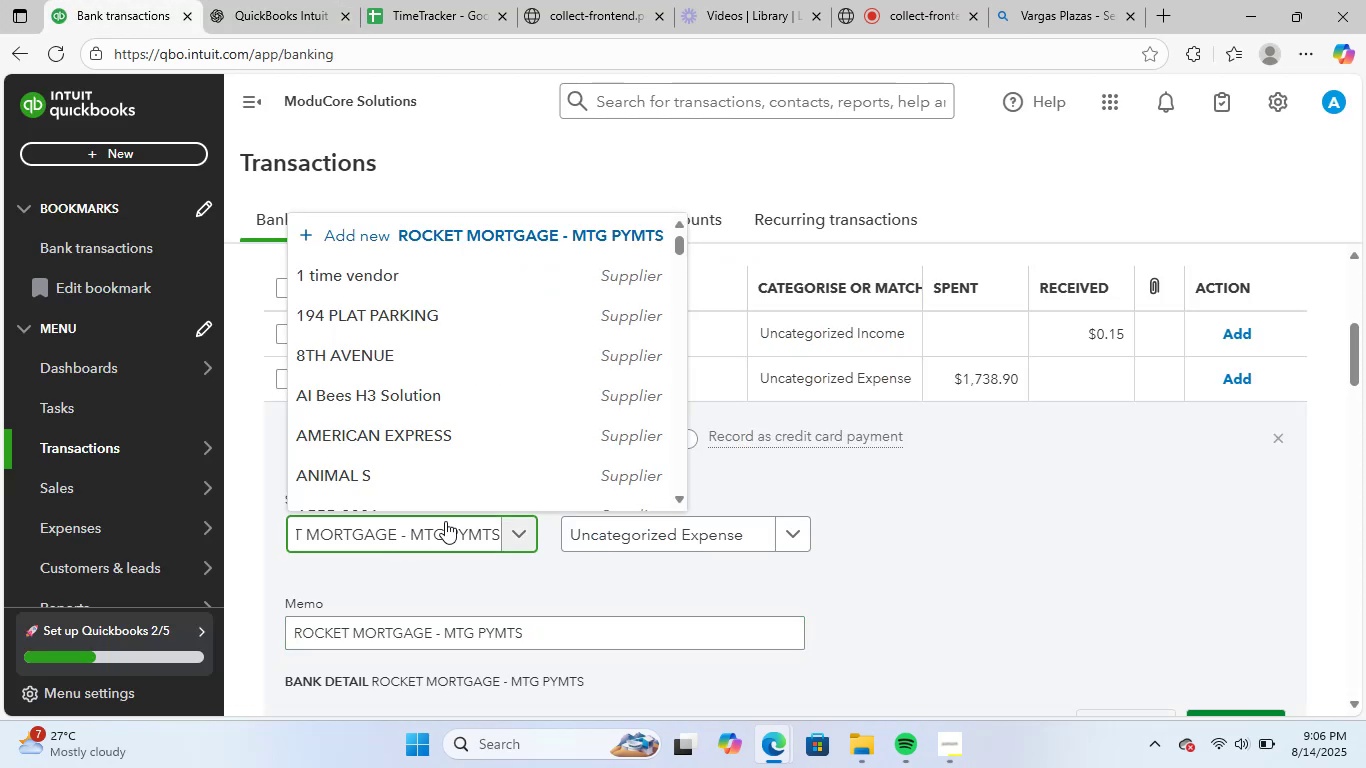 
hold_key(key=Backspace, duration=0.65)
 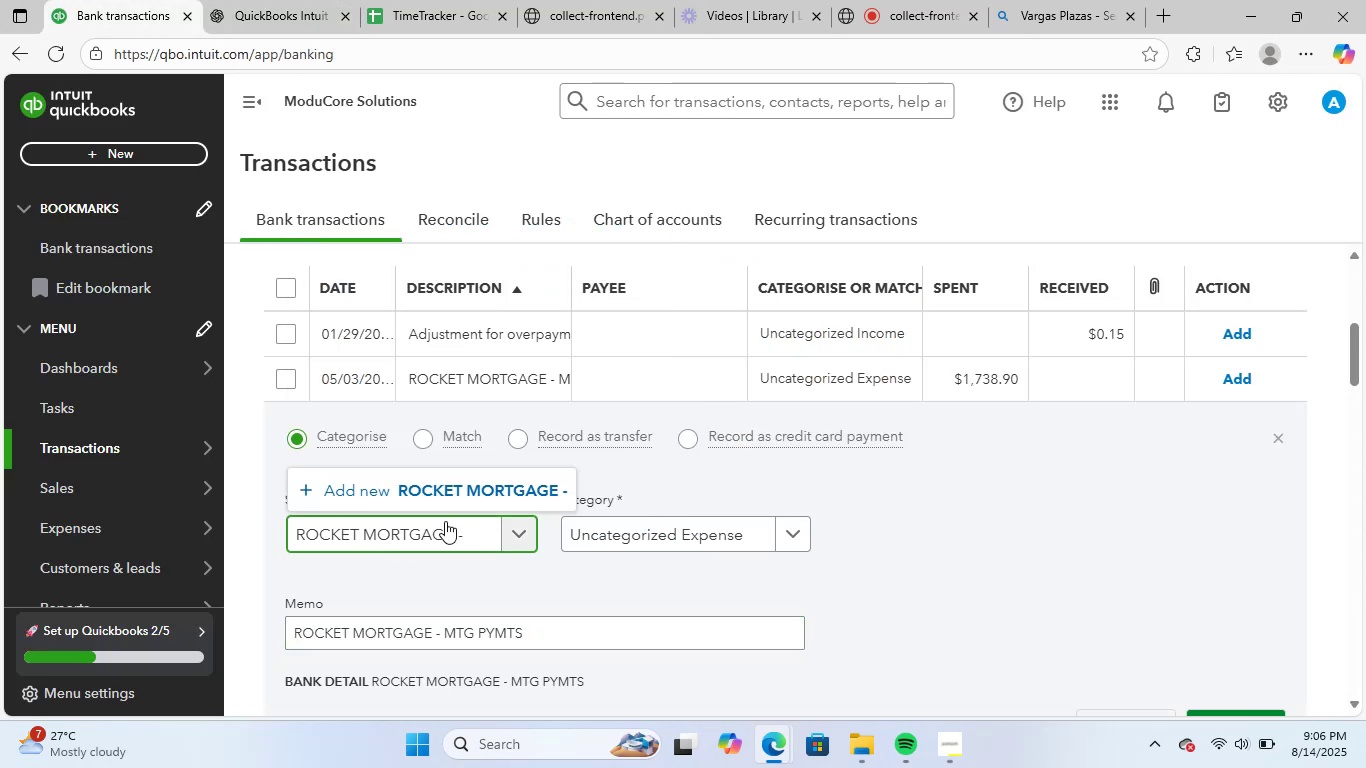 
key(Backspace)
 